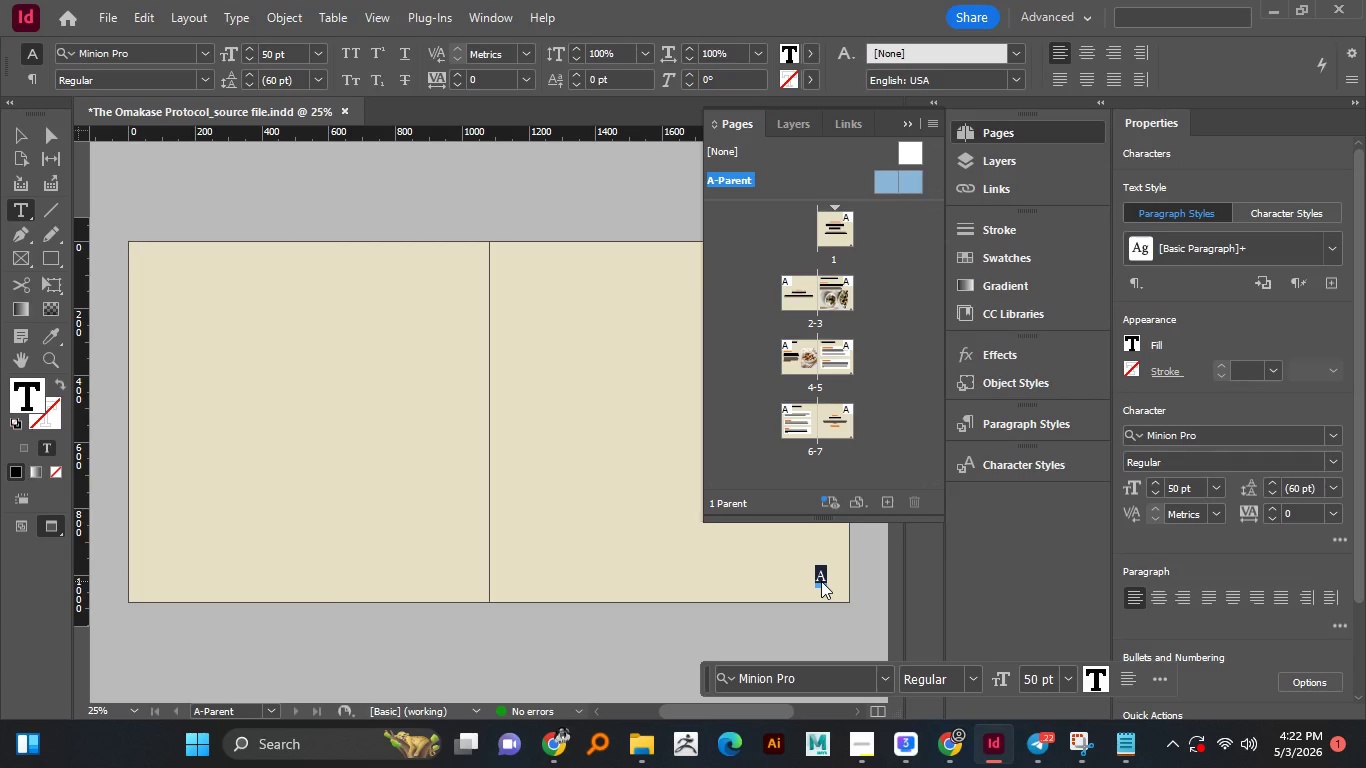 
key(Control+A)
 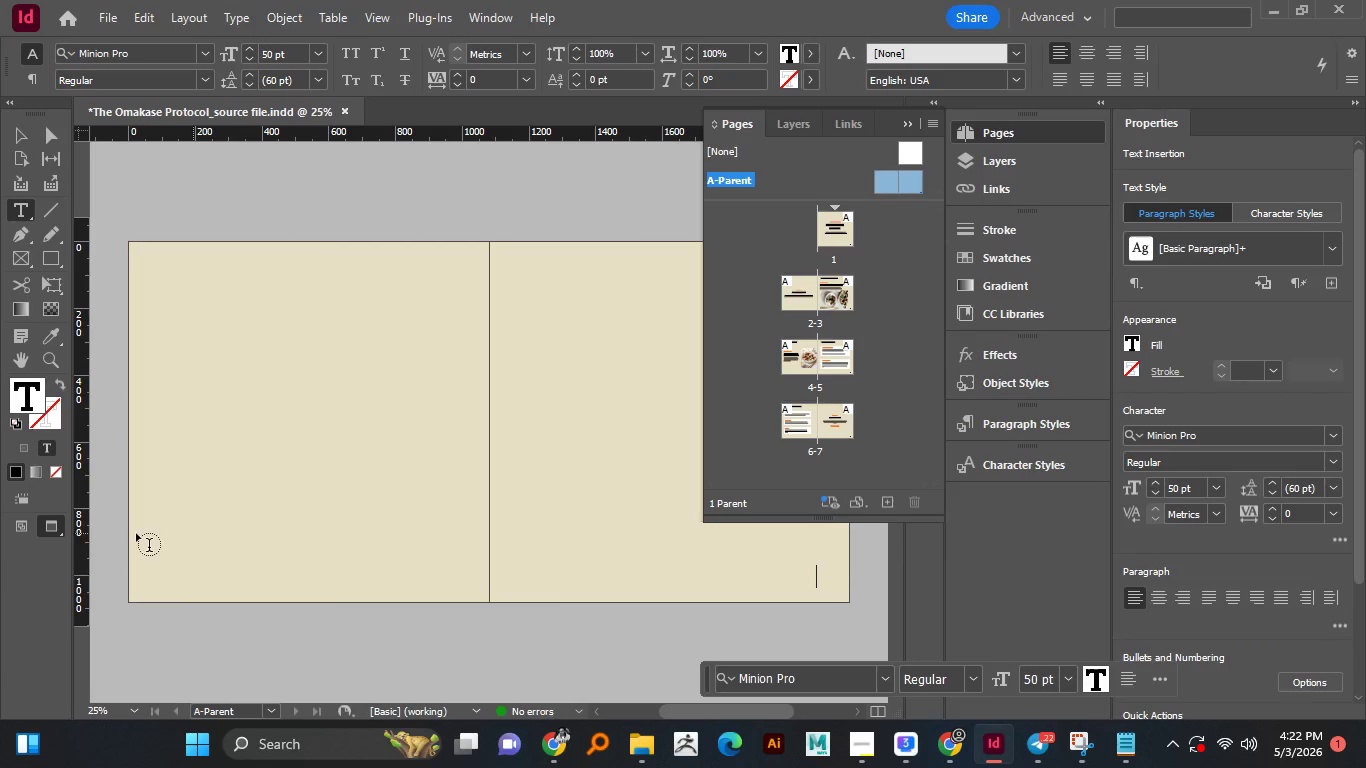 
key(Delete)
 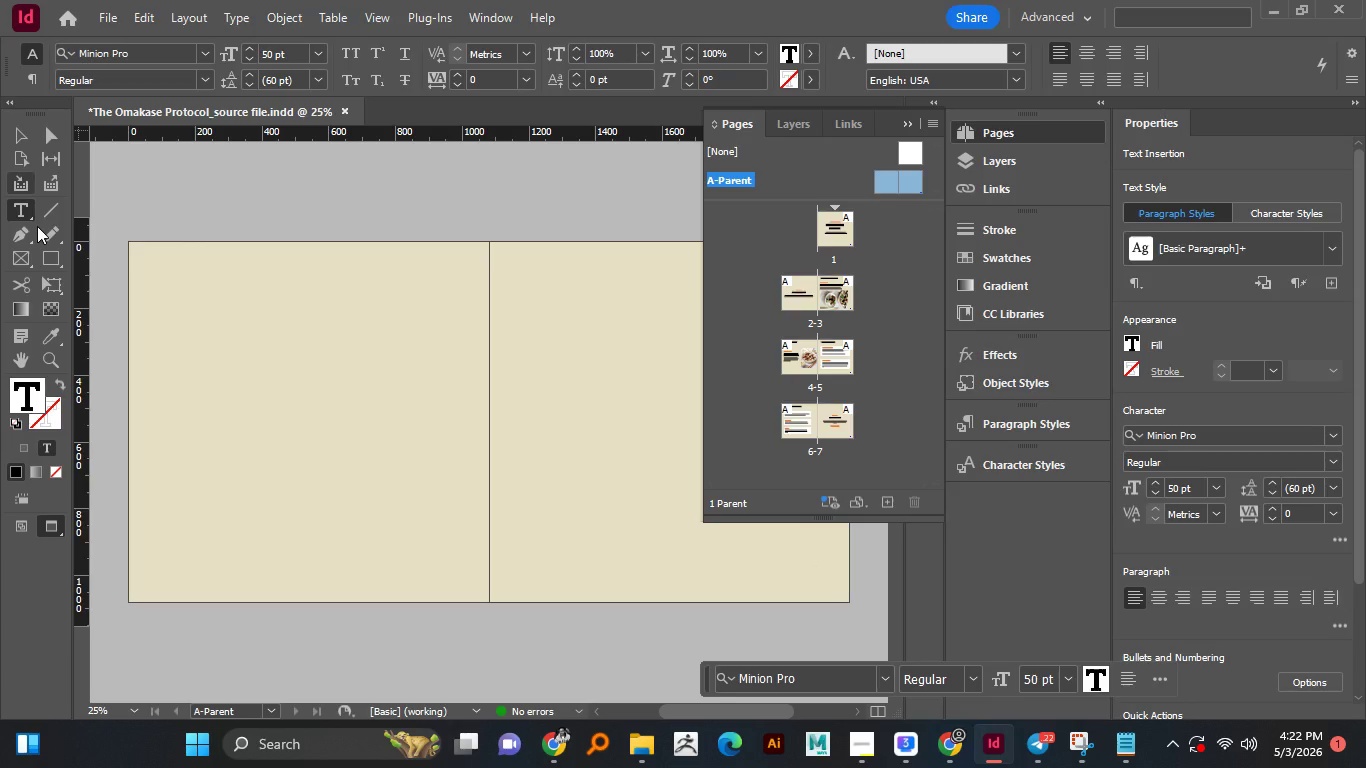 
left_click_drag(start_coordinate=[6, 181], to_coordinate=[37, 226])
 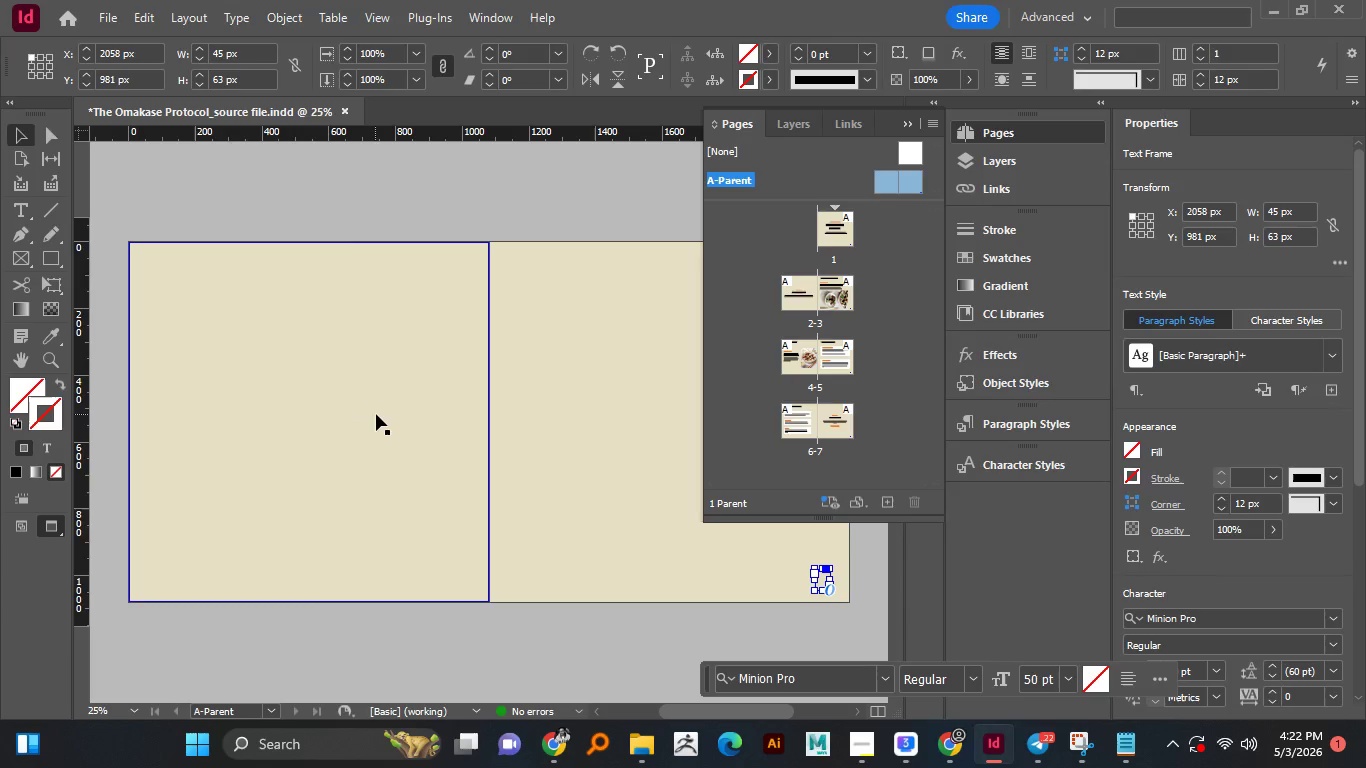 
left_click([15, 132])
 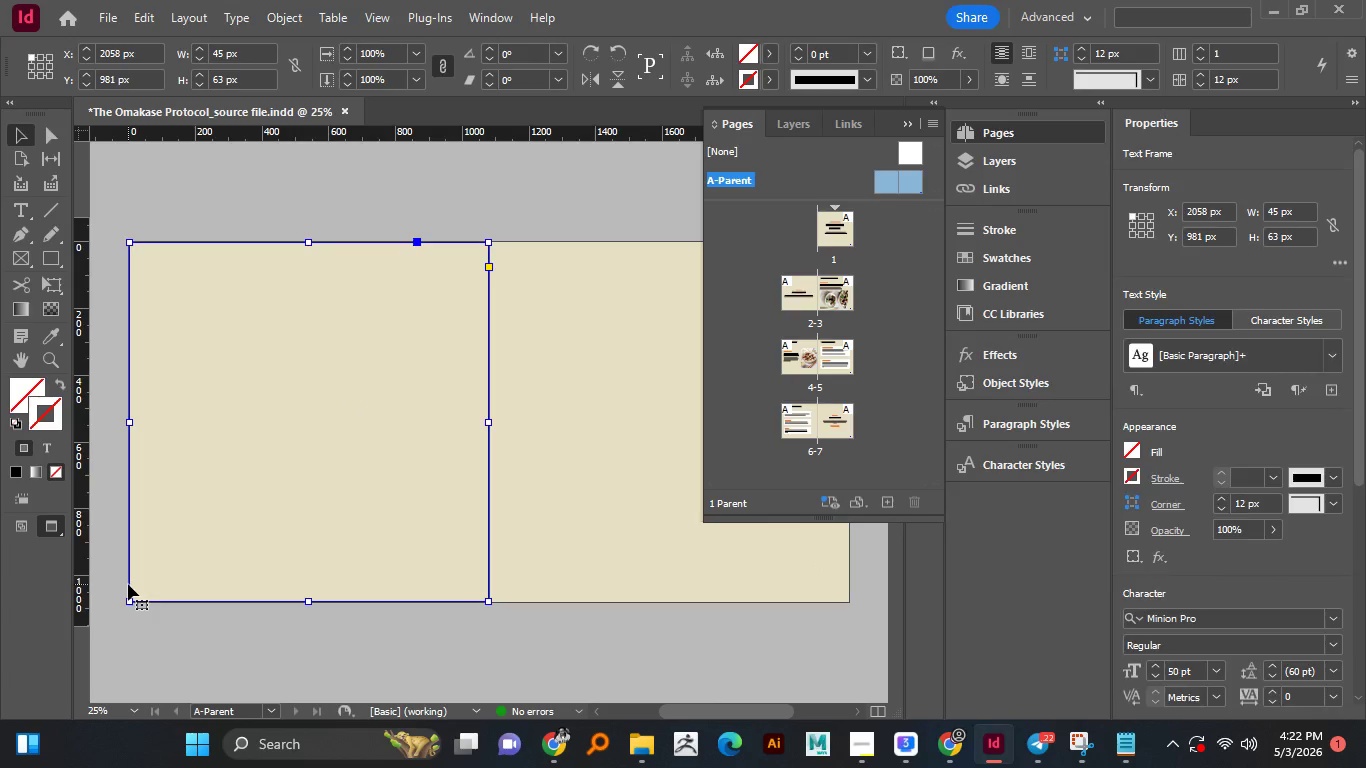 
left_click([164, 580])
 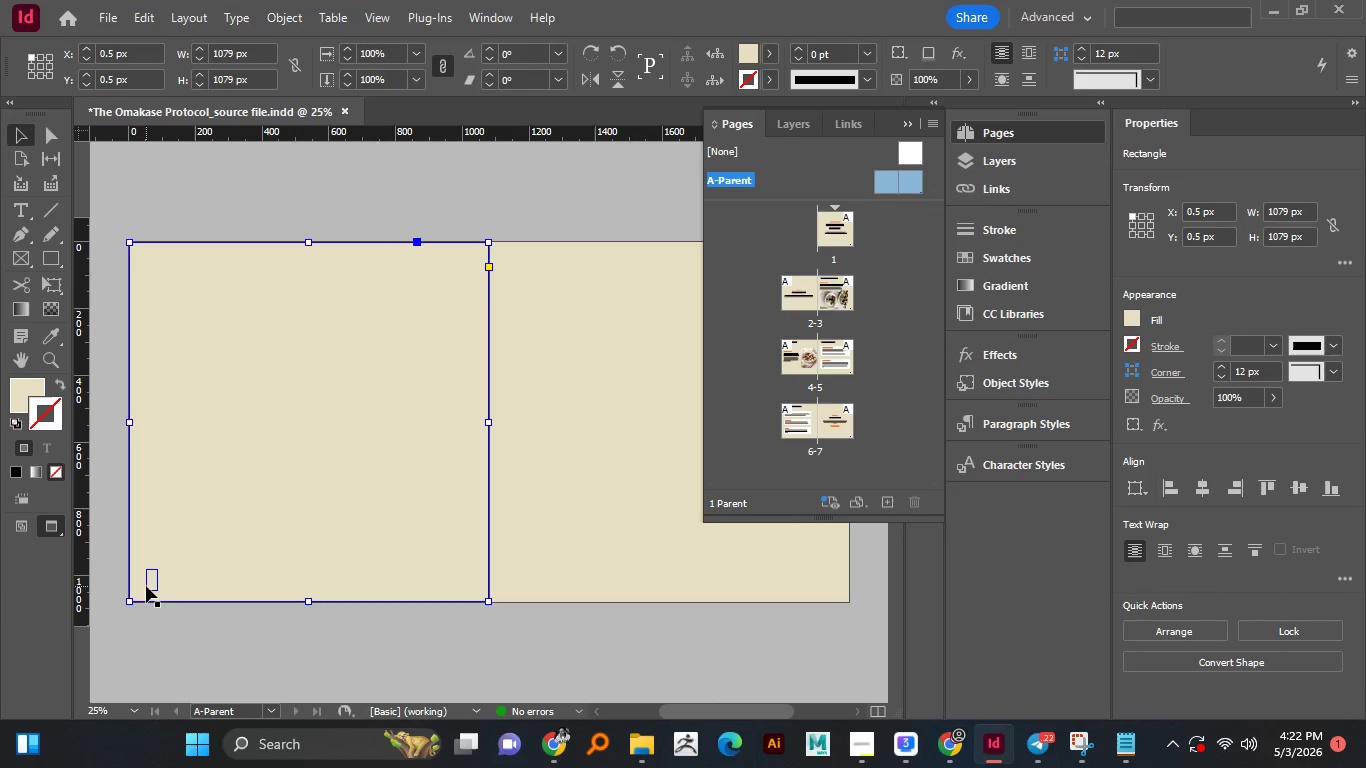 
left_click([144, 587])
 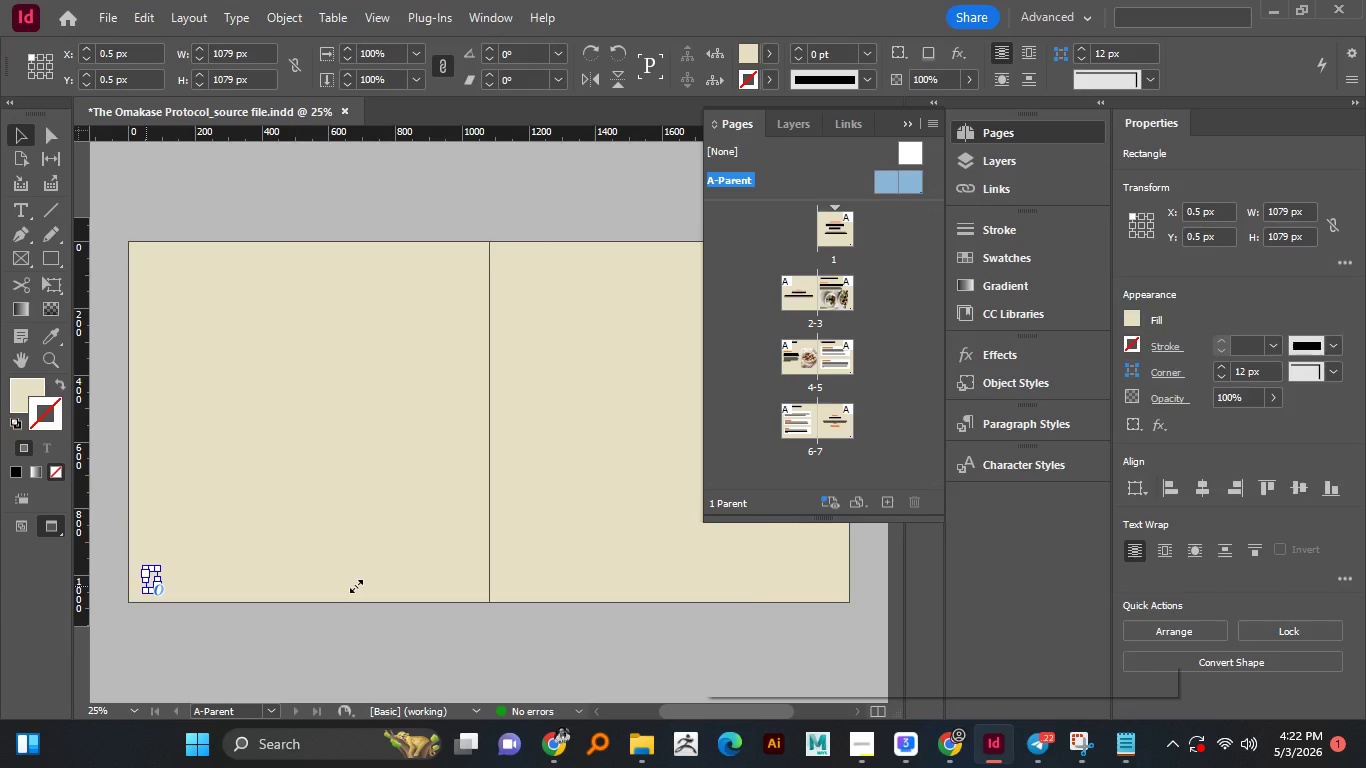 
left_click([146, 586])
 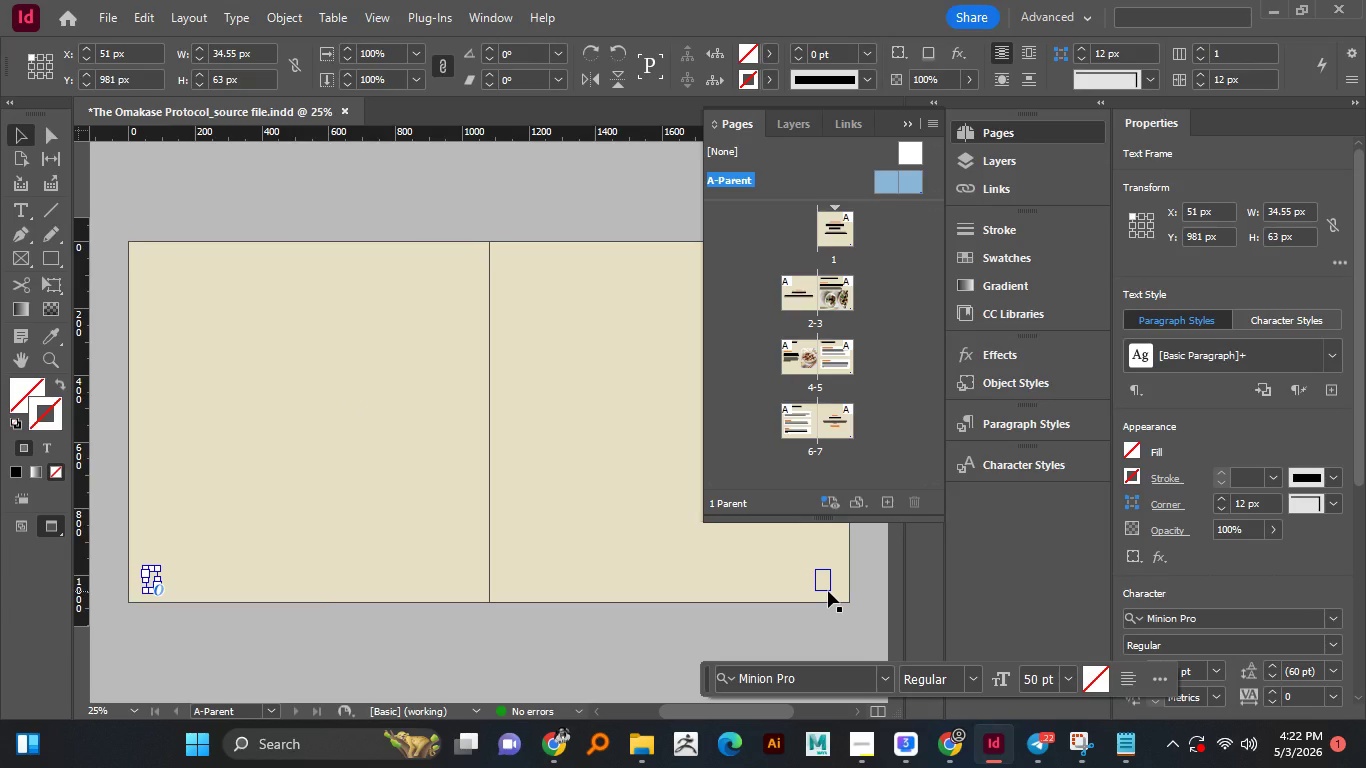 
hold_key(key=ShiftLeft, duration=1.25)
left_click([828, 591])
 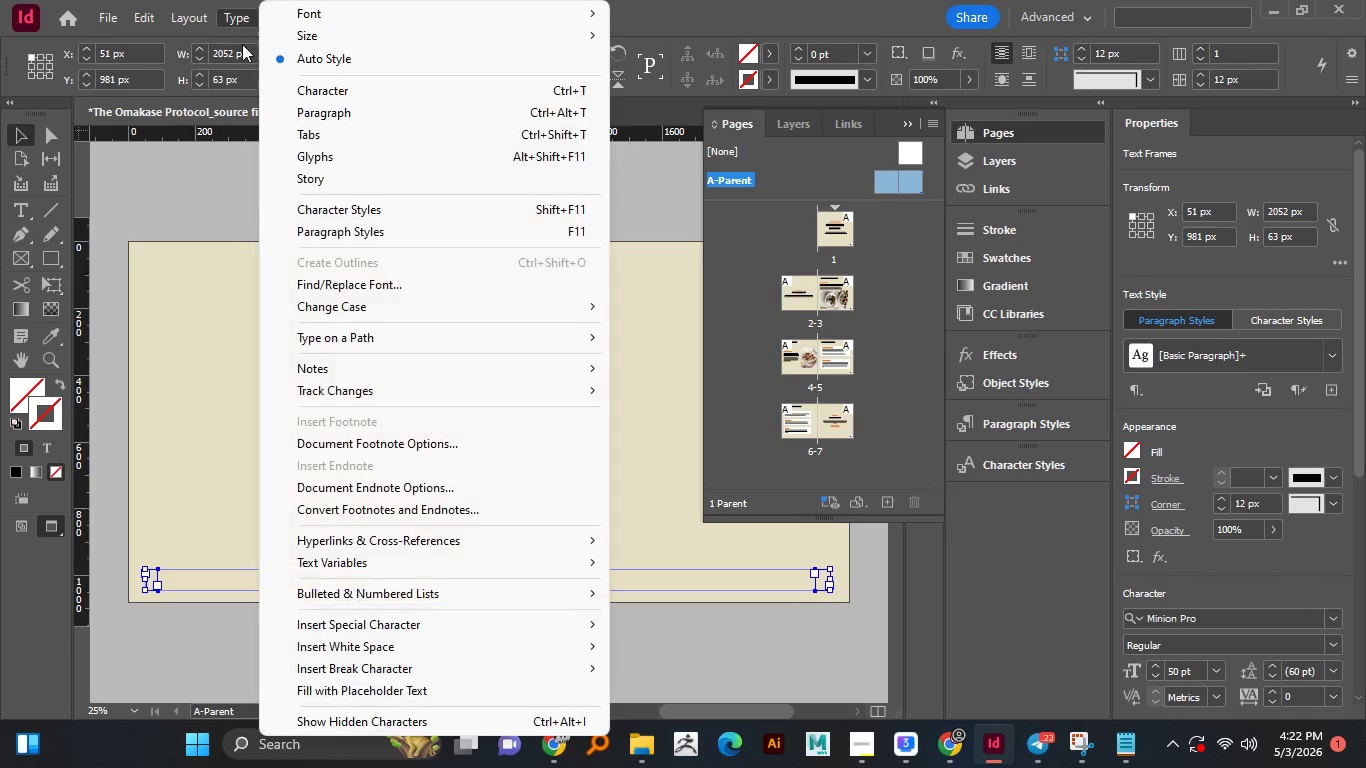 
left_click([242, 20])
 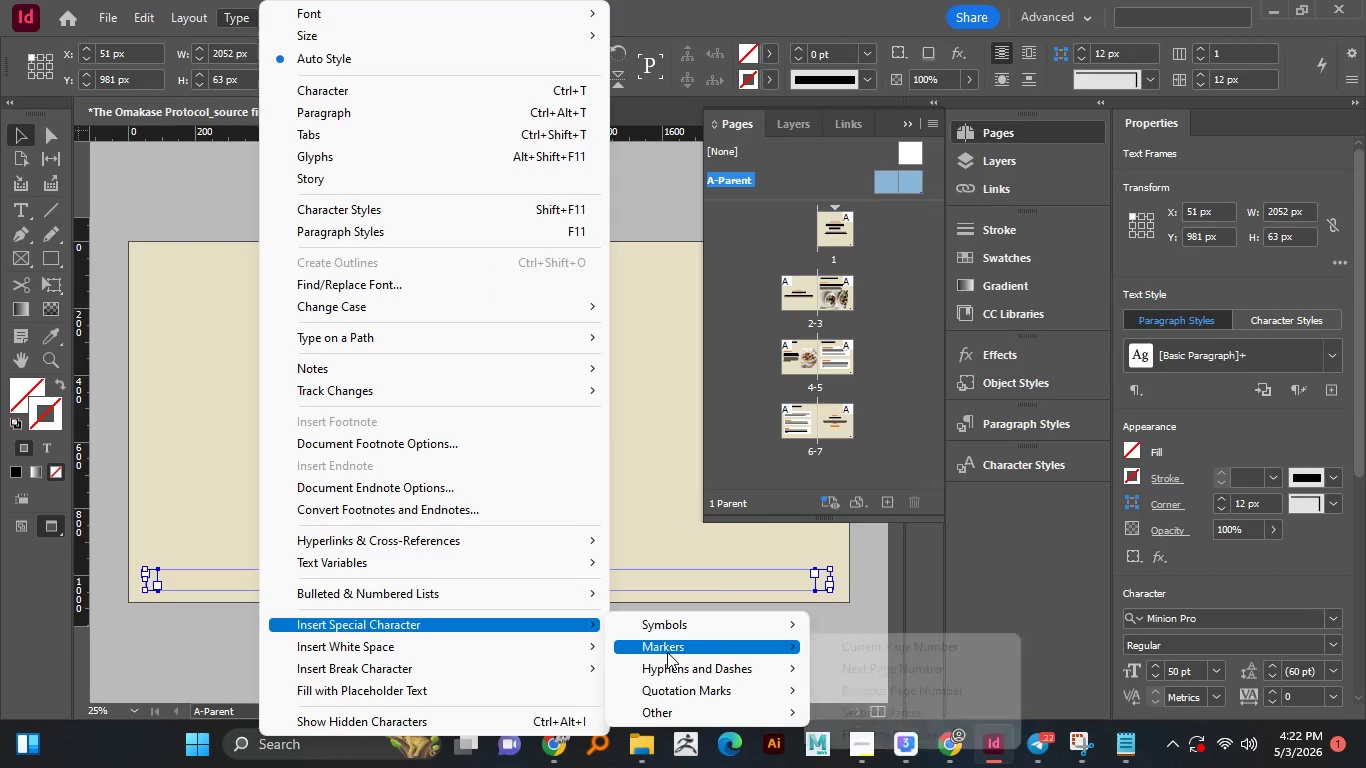 
mouse_move([670, 627])
 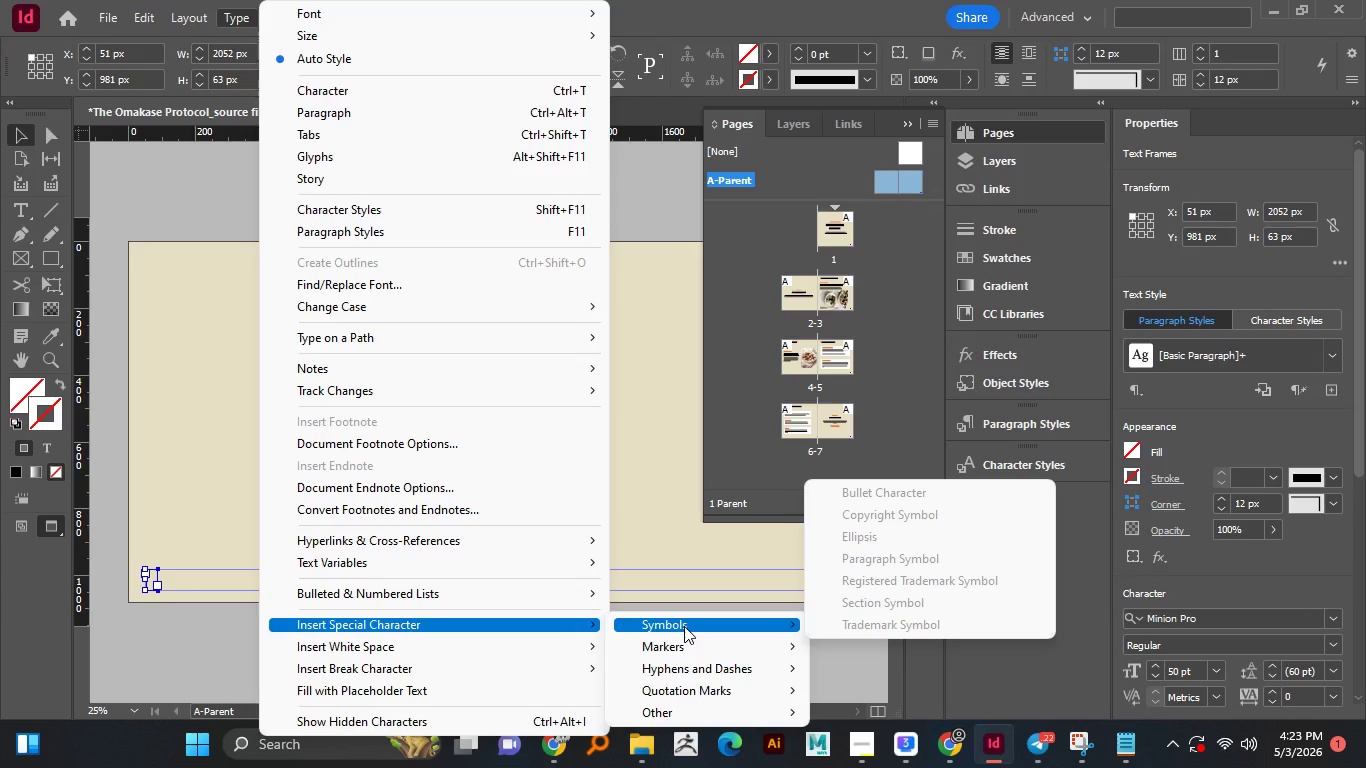 
wait(30.61)
 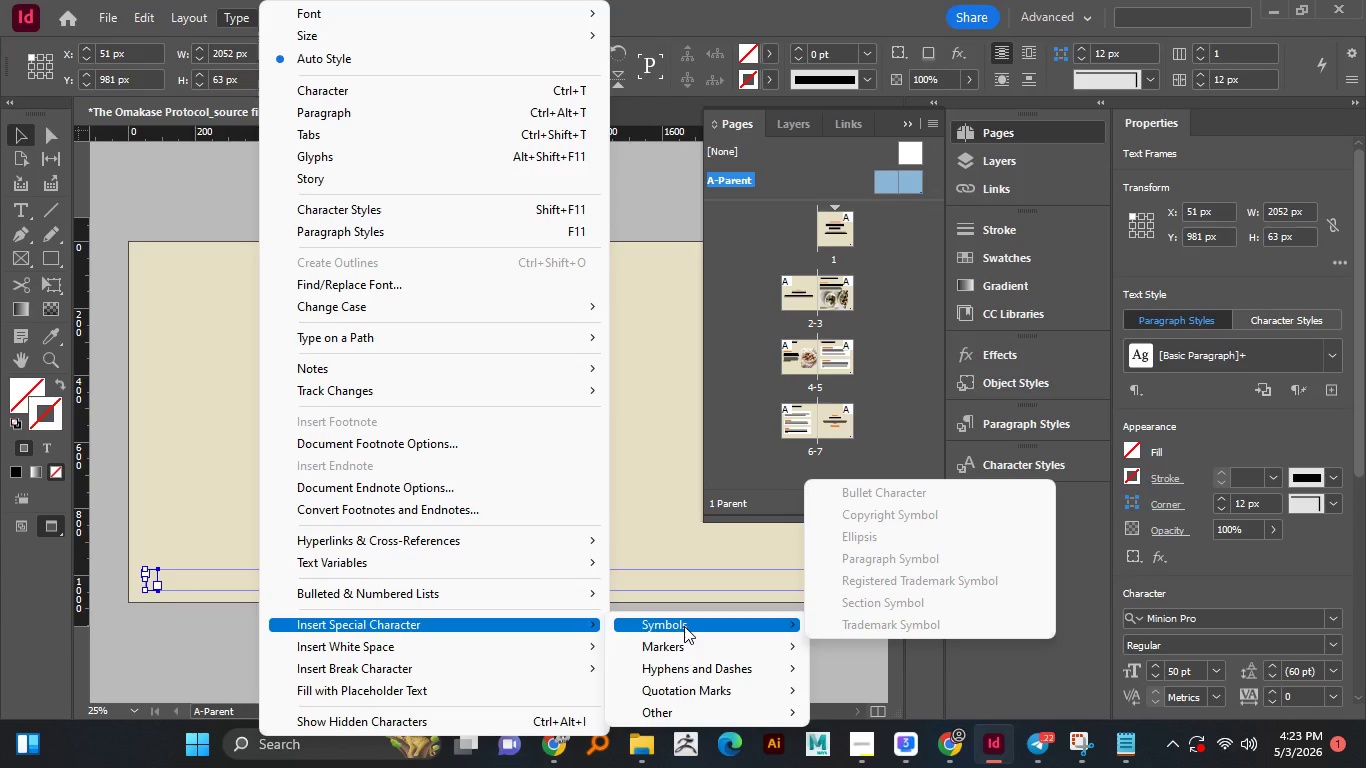 
left_click([193, 561])
 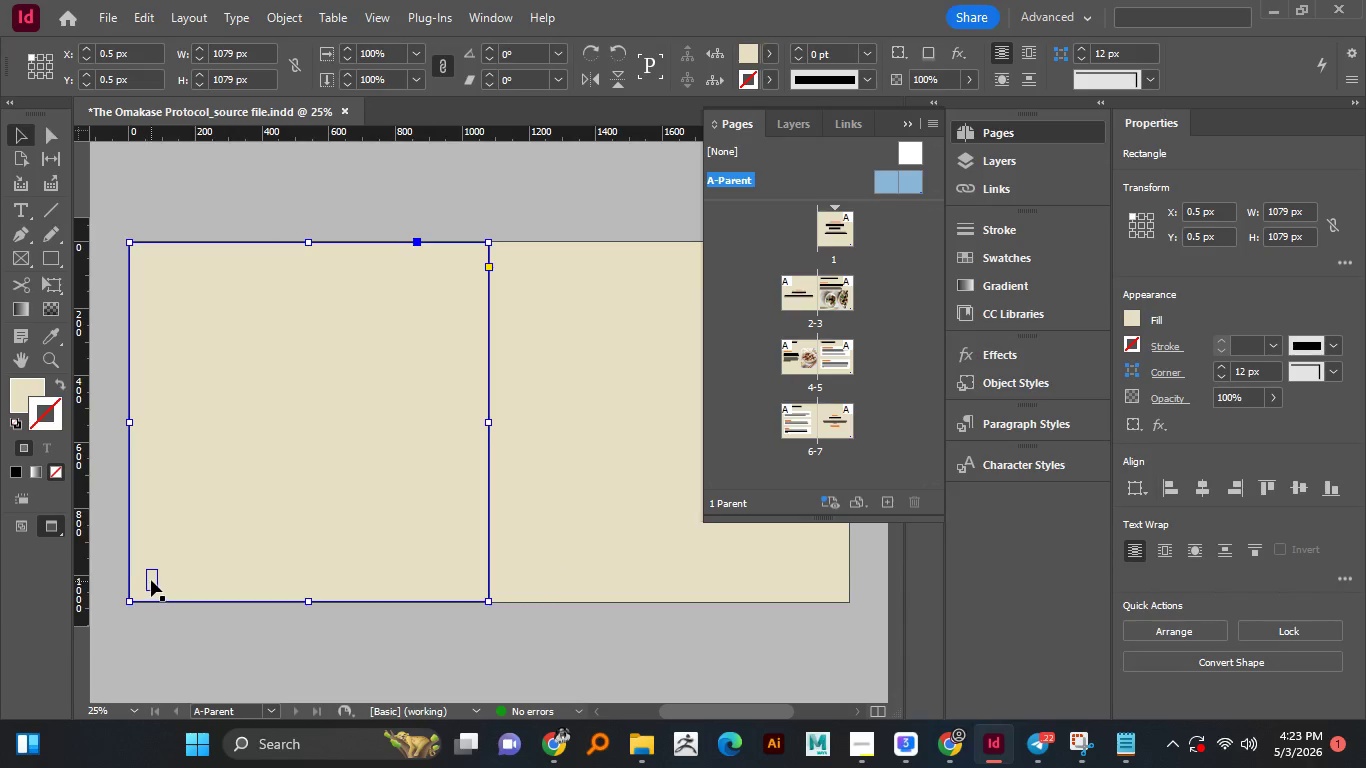 
left_click([144, 587])
 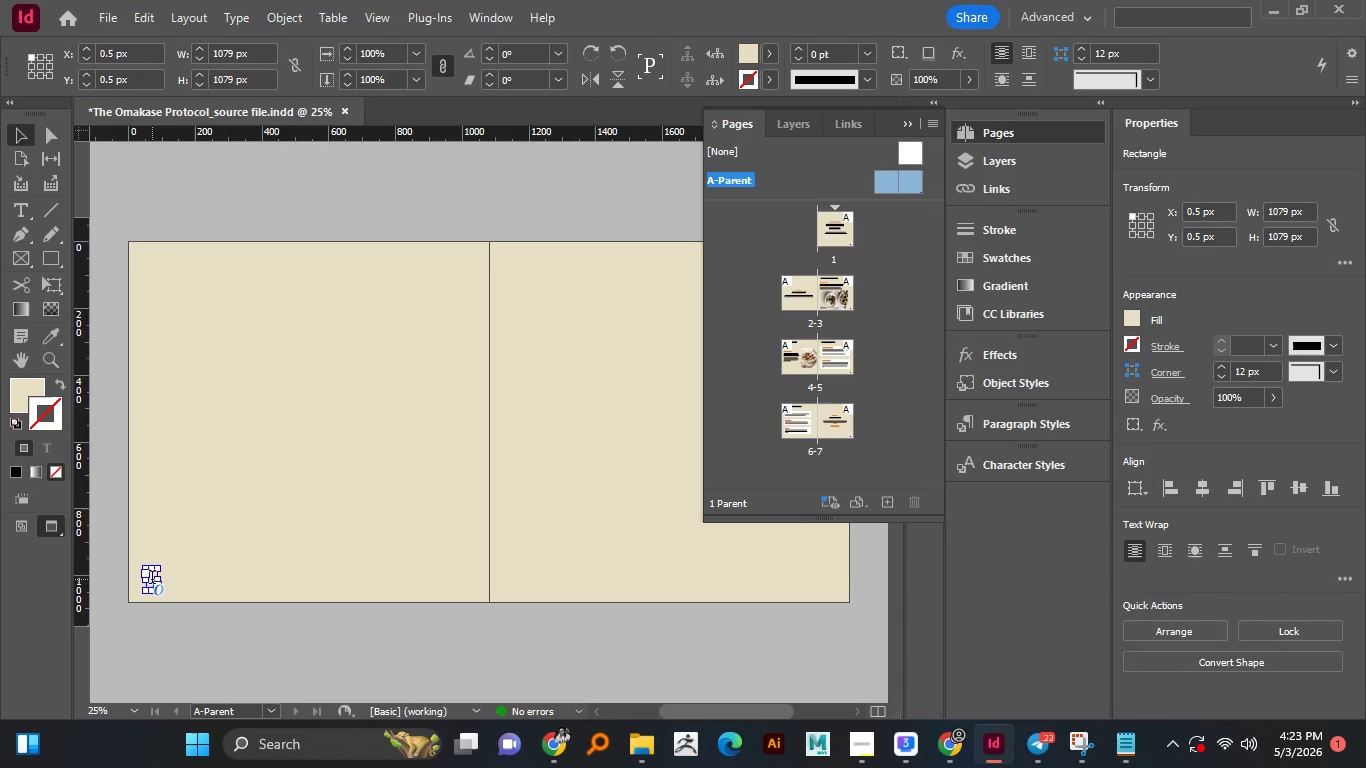 
double_click([152, 579])
 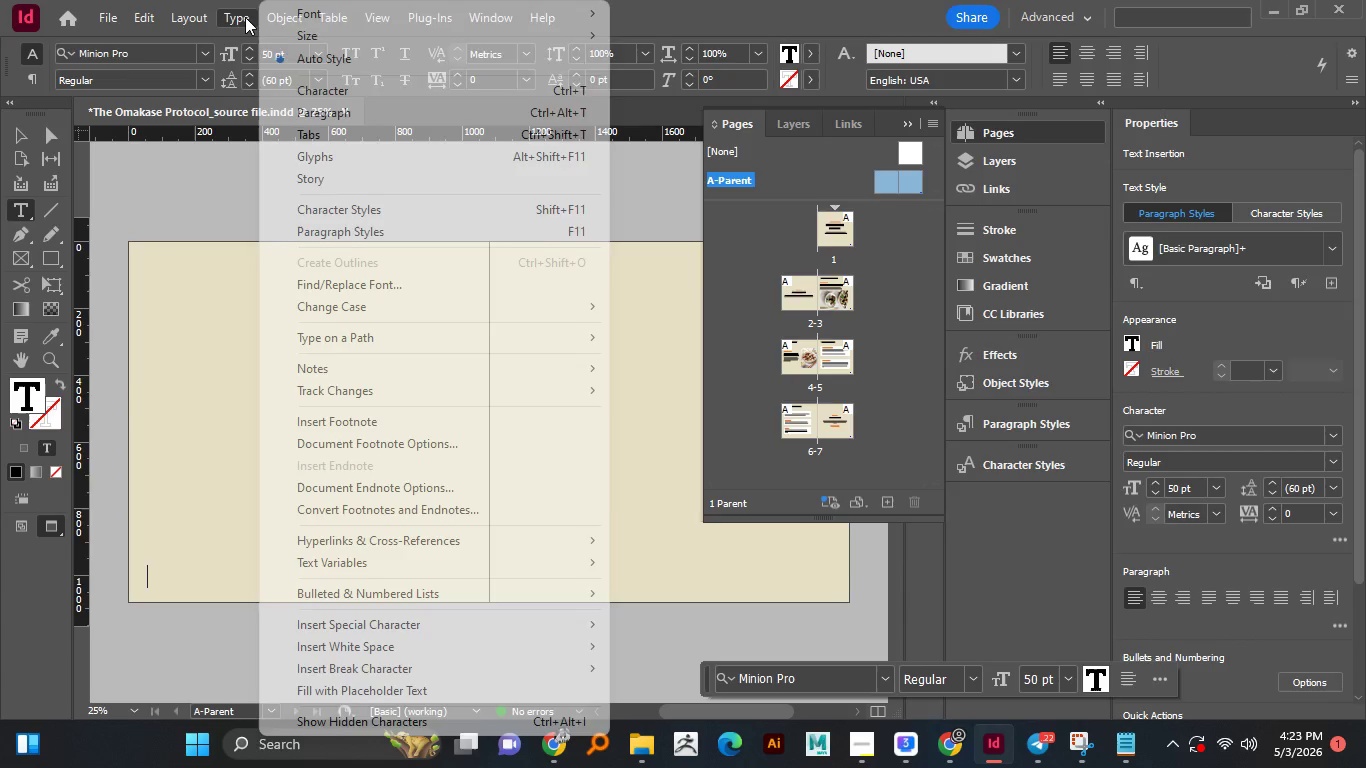 
left_click([245, 17])
 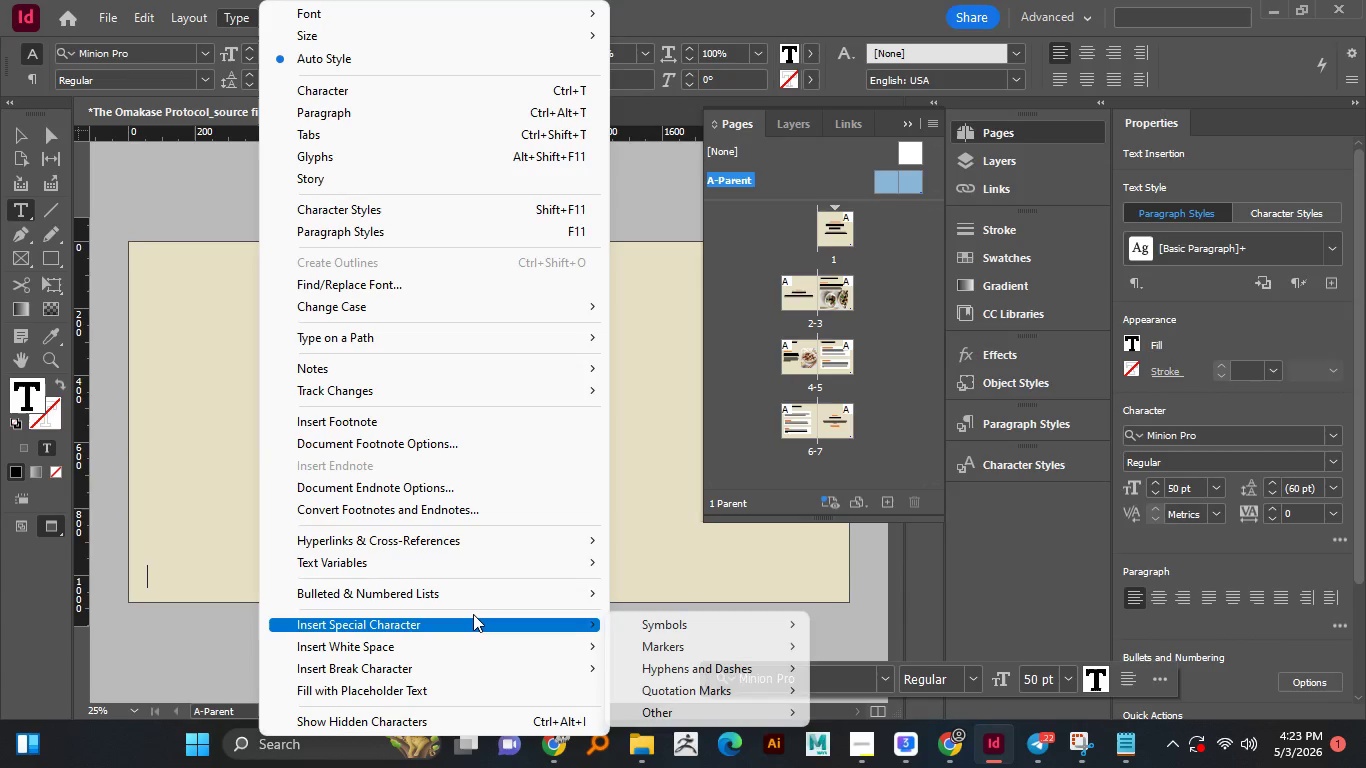 
mouse_move([479, 615])
 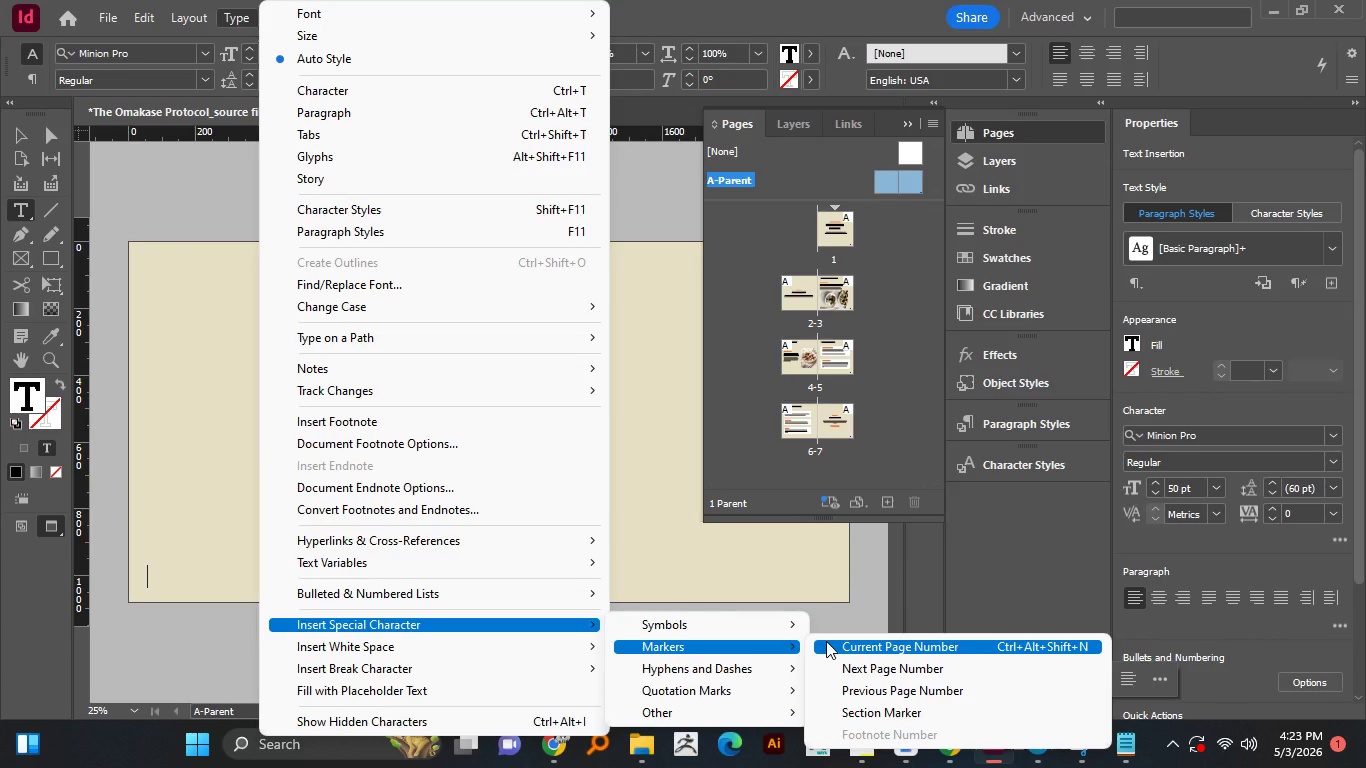 
left_click([826, 641])
 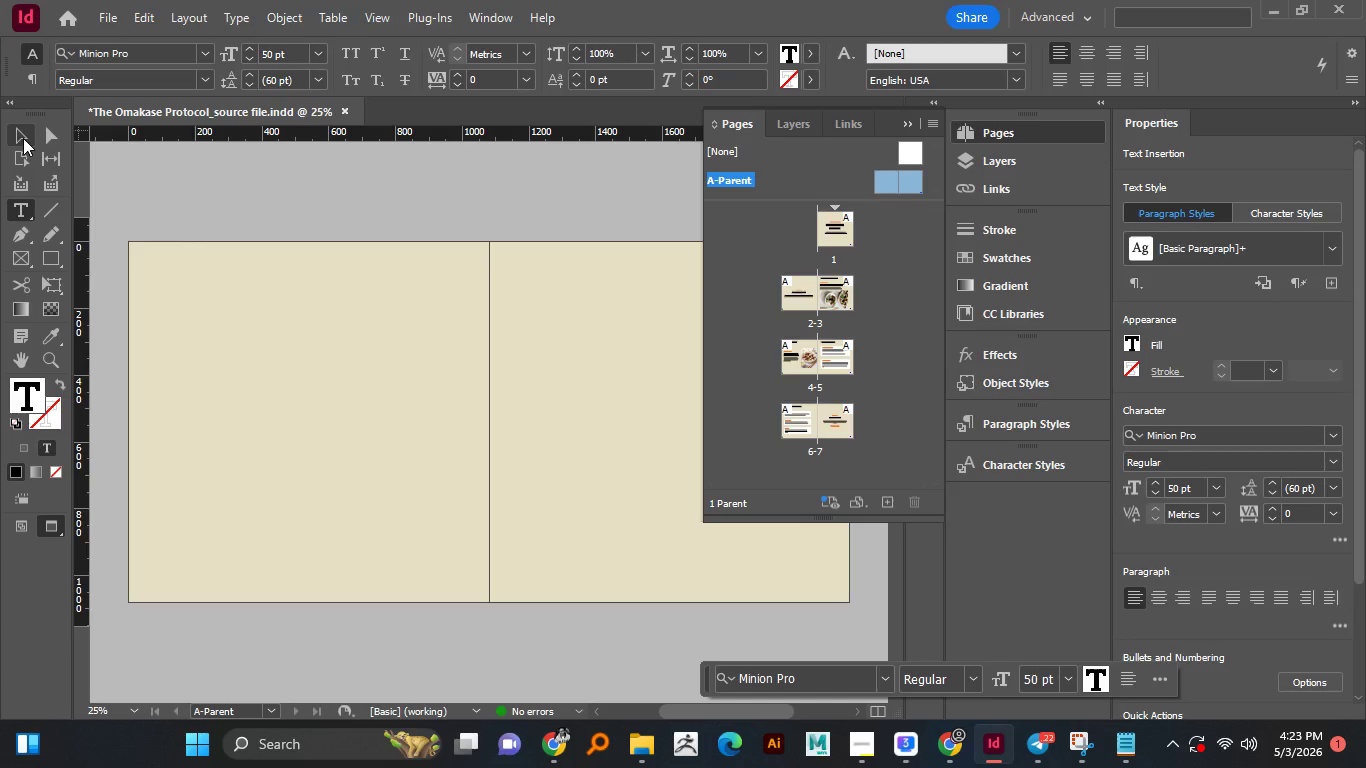 
wait(16.69)
 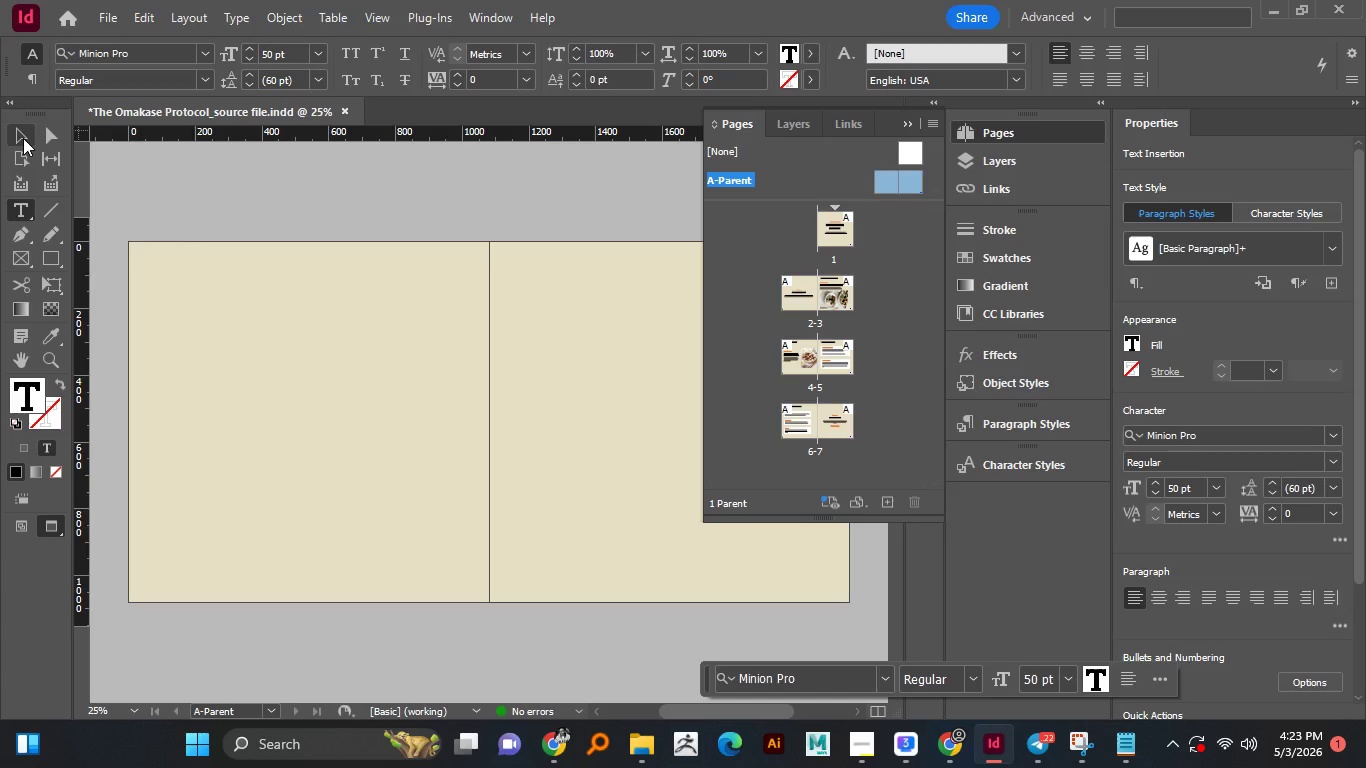 
left_click([27, 133])
 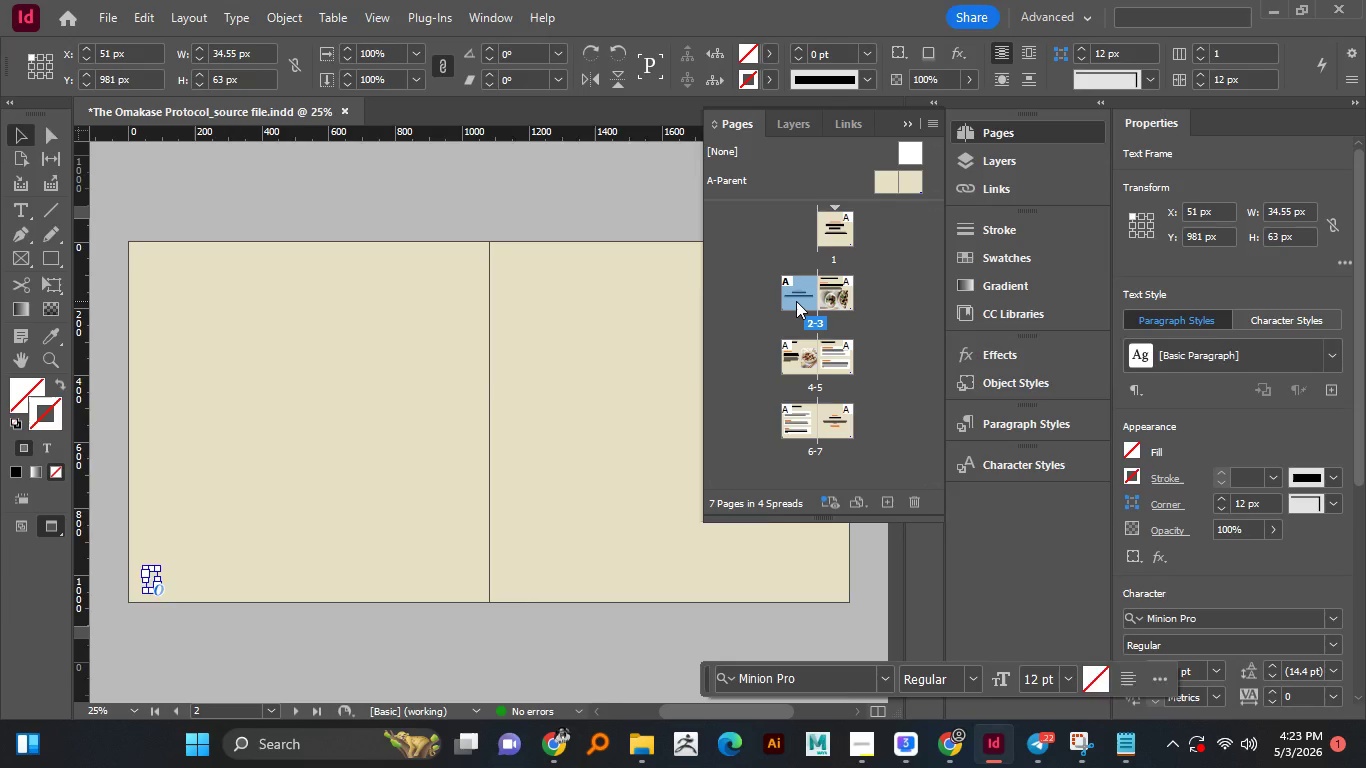 
double_click([796, 301])
 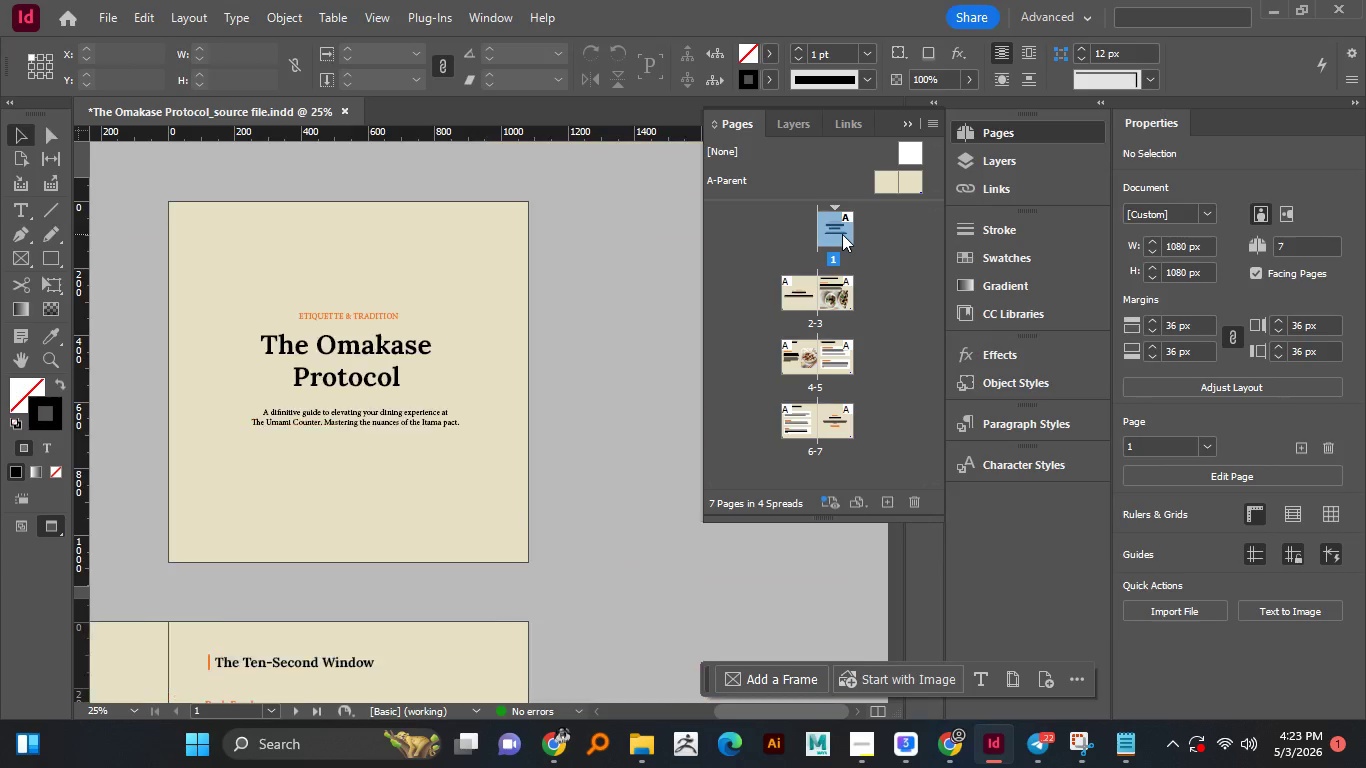 
double_click([842, 234])
 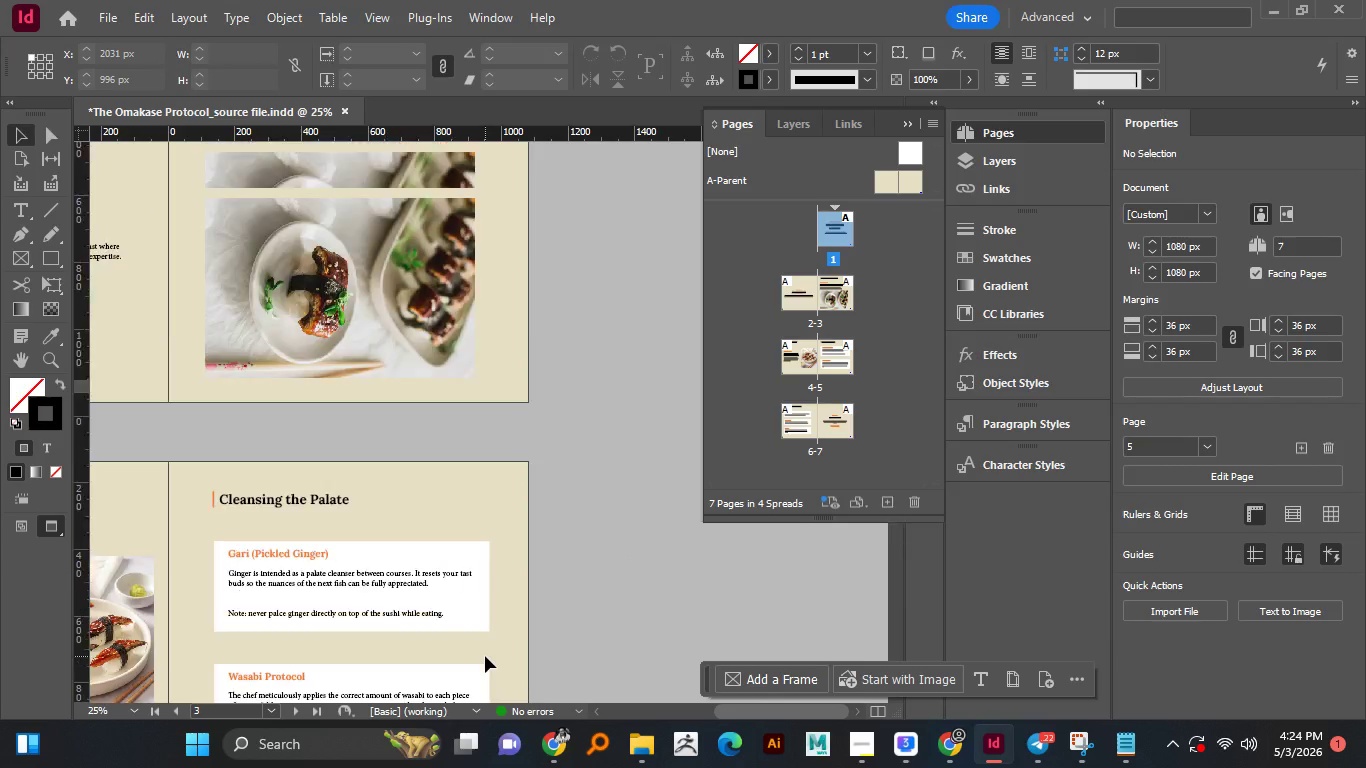 
wait(15.81)
 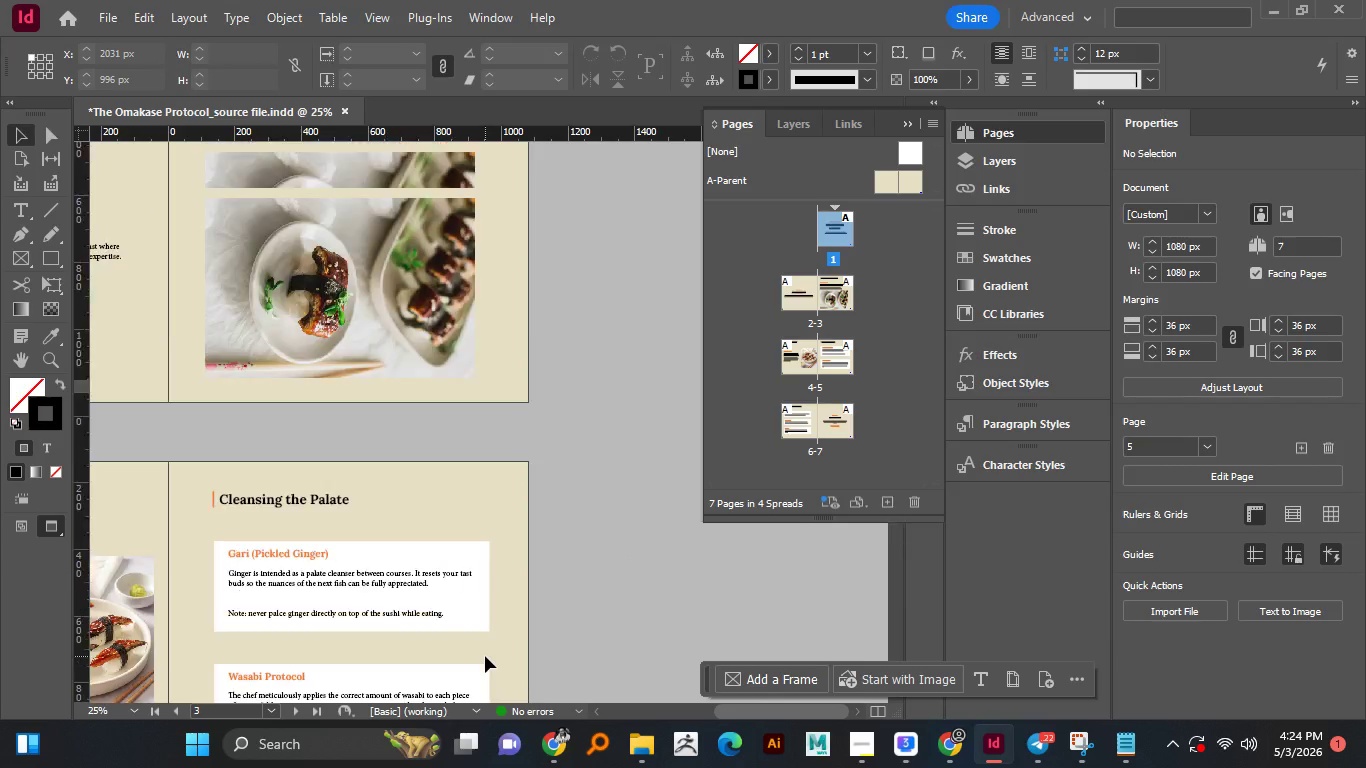 
double_click([889, 181])
 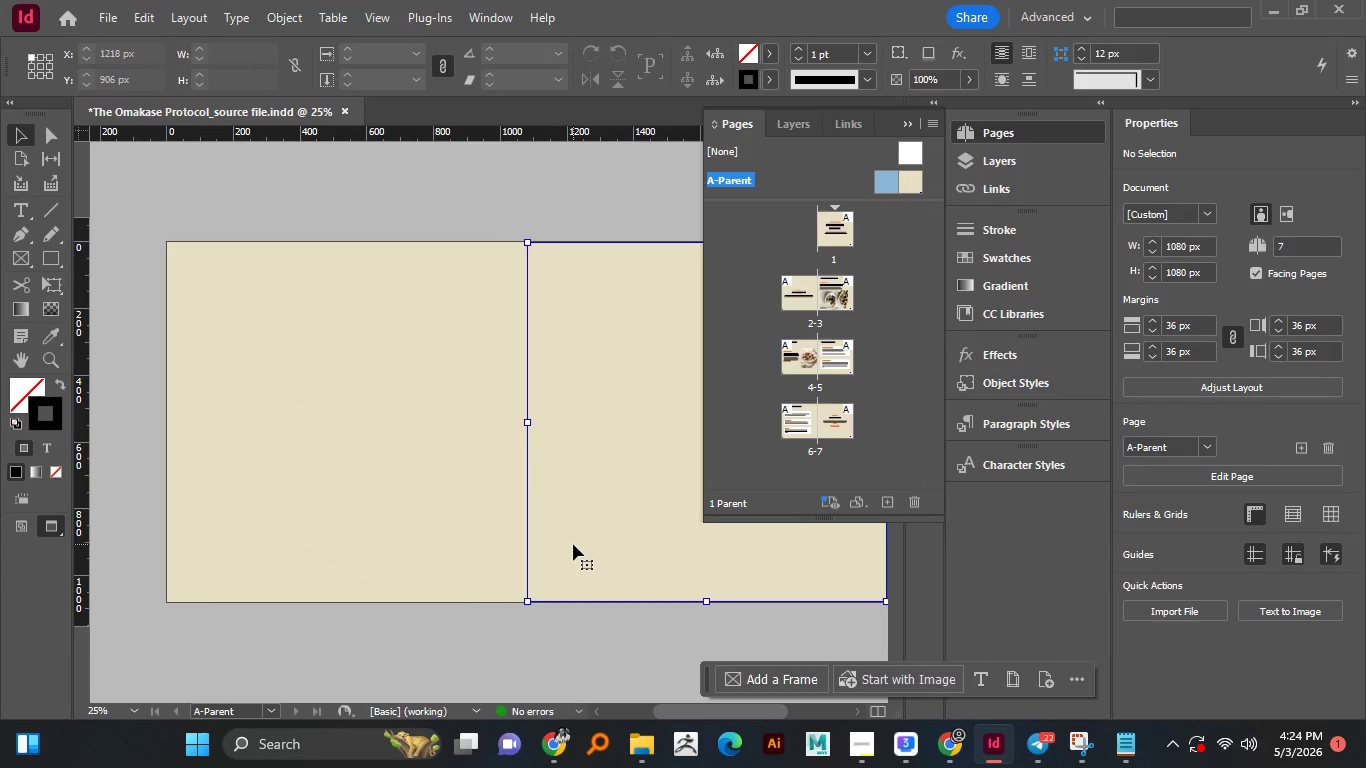 
left_click([573, 544])
 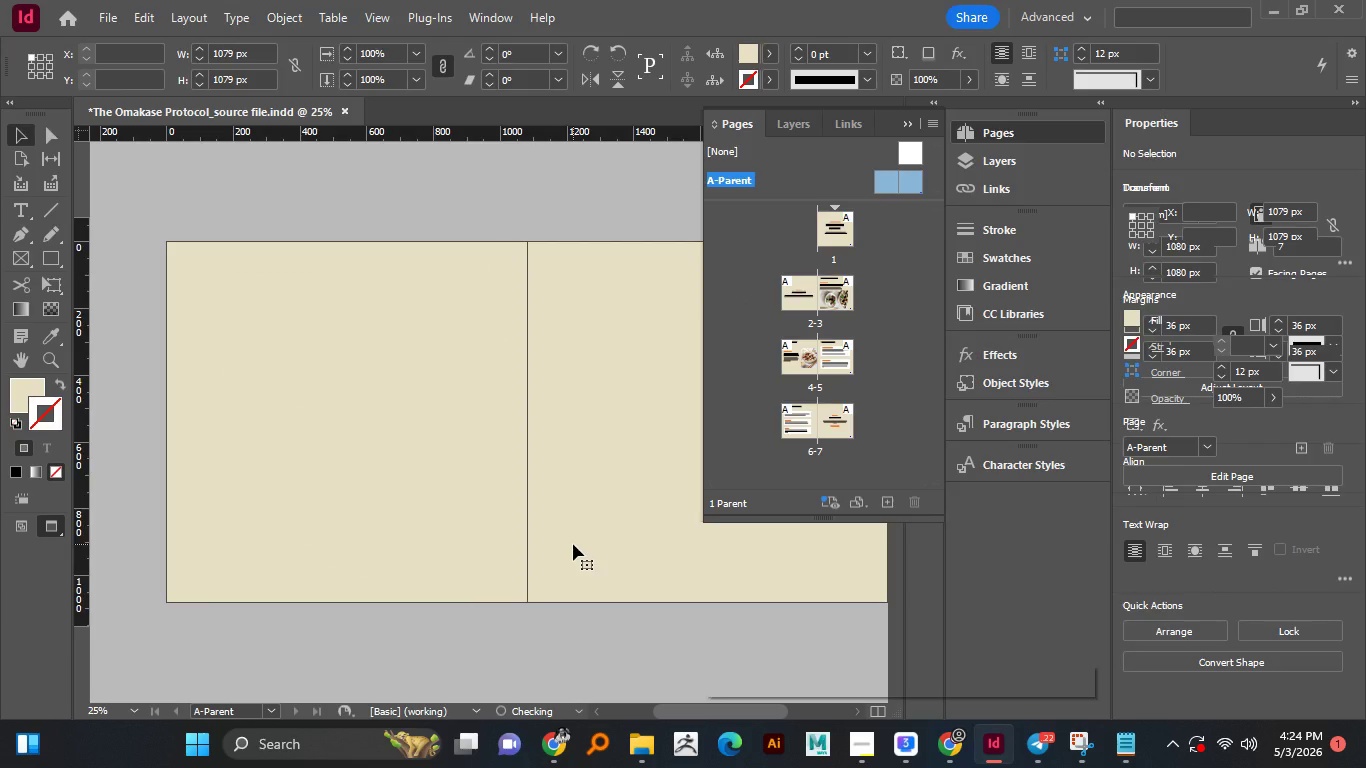 
key(Control+Z)
 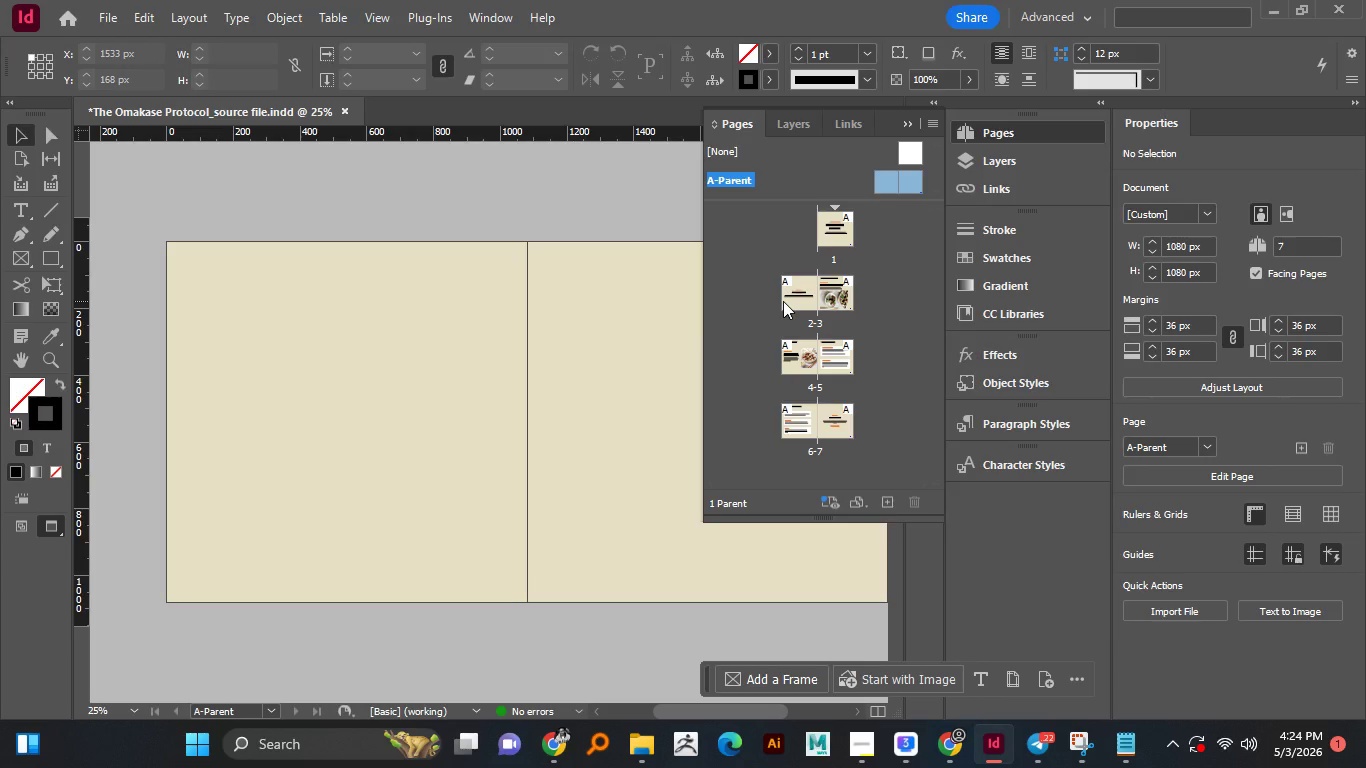 
key(Control+Z)
 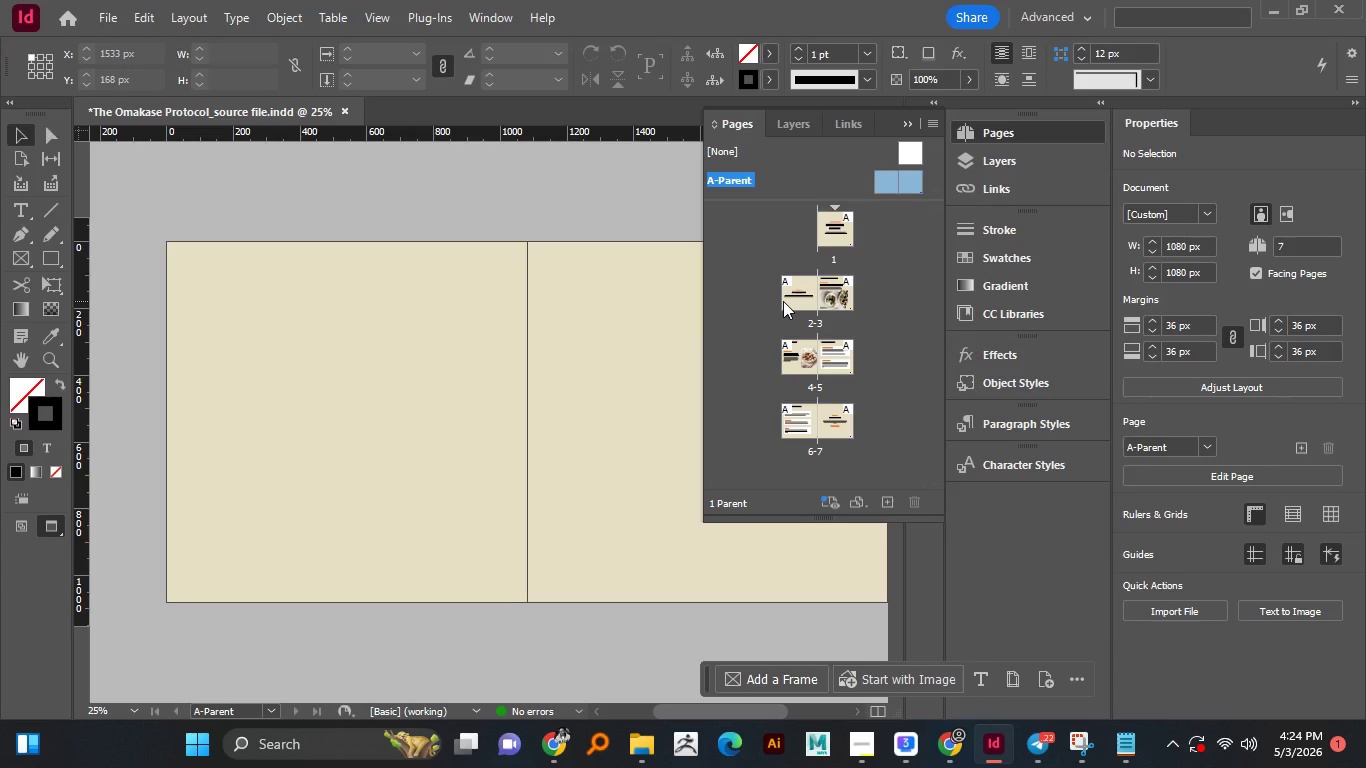 
key(Control+Z)
 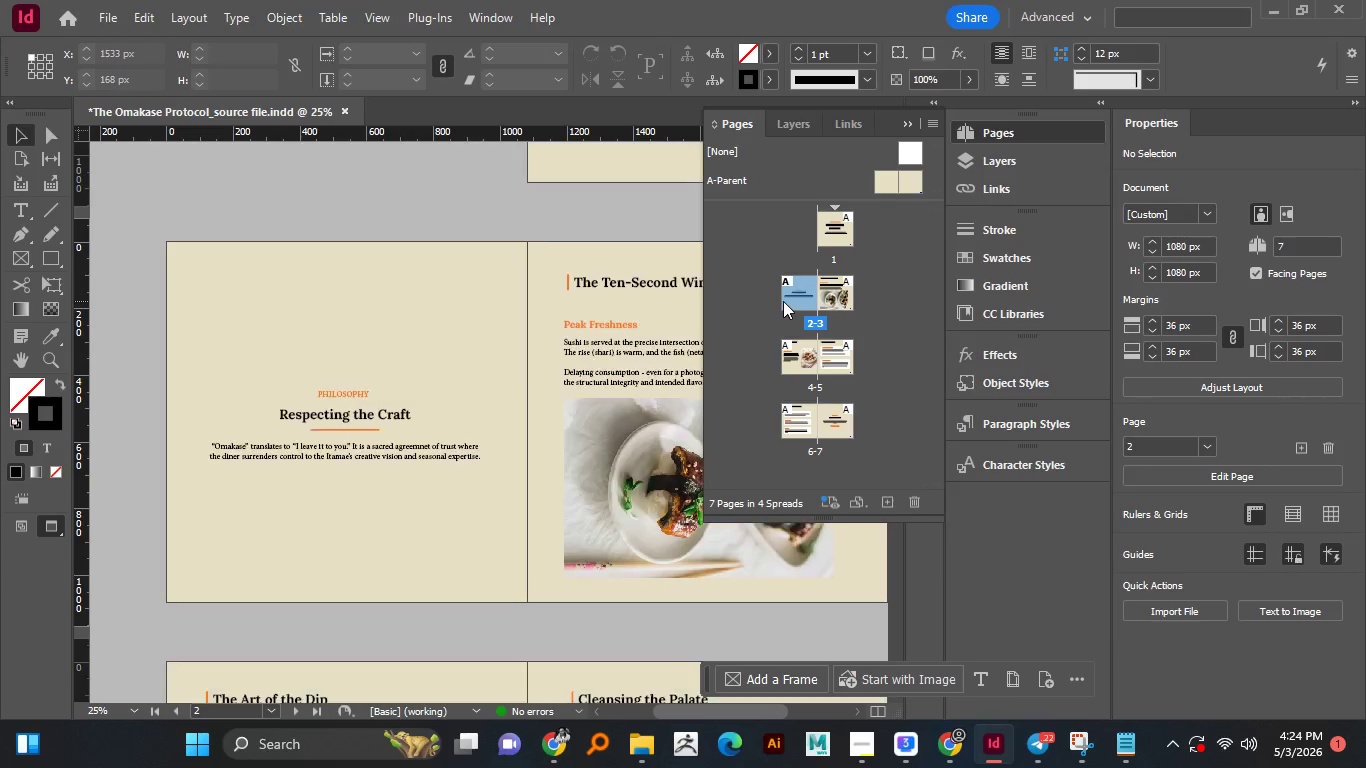 
double_click([783, 301])
 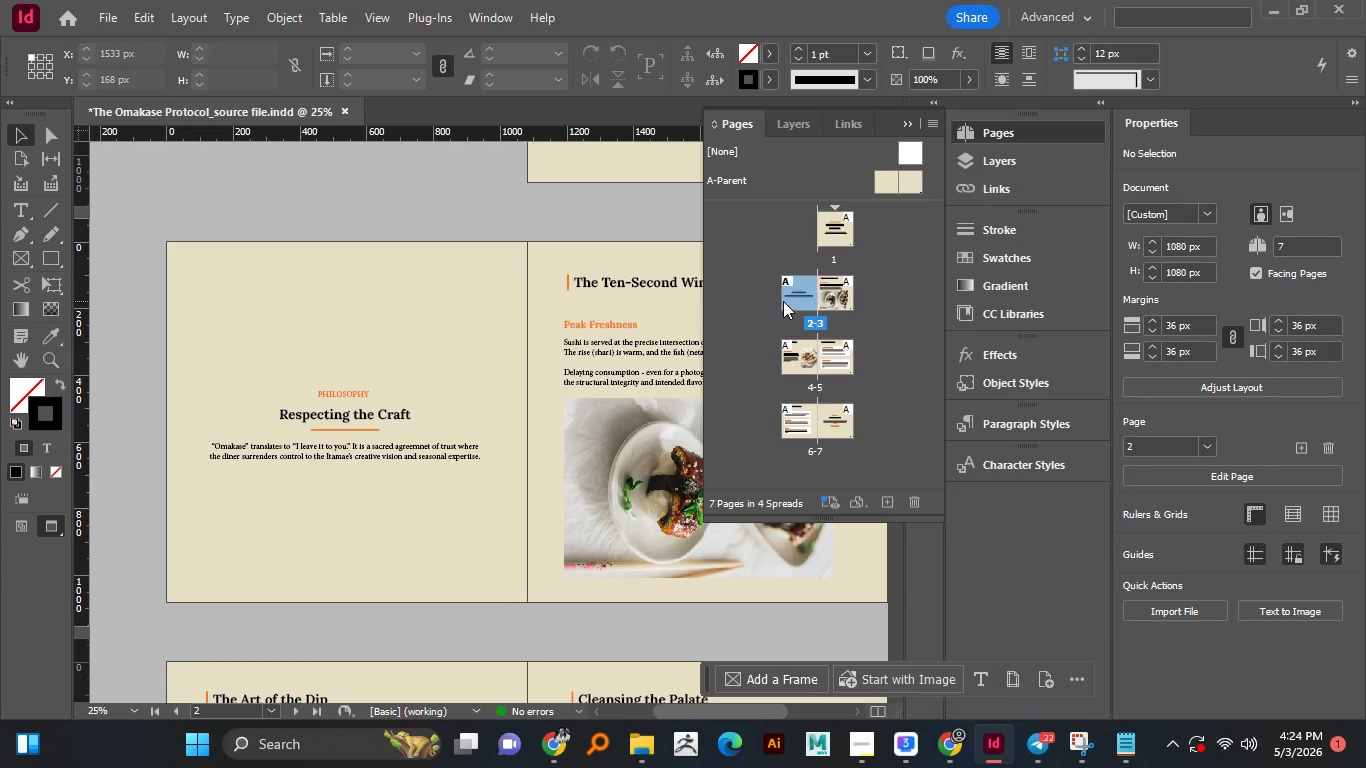 
key(Control+Shift+Z)
 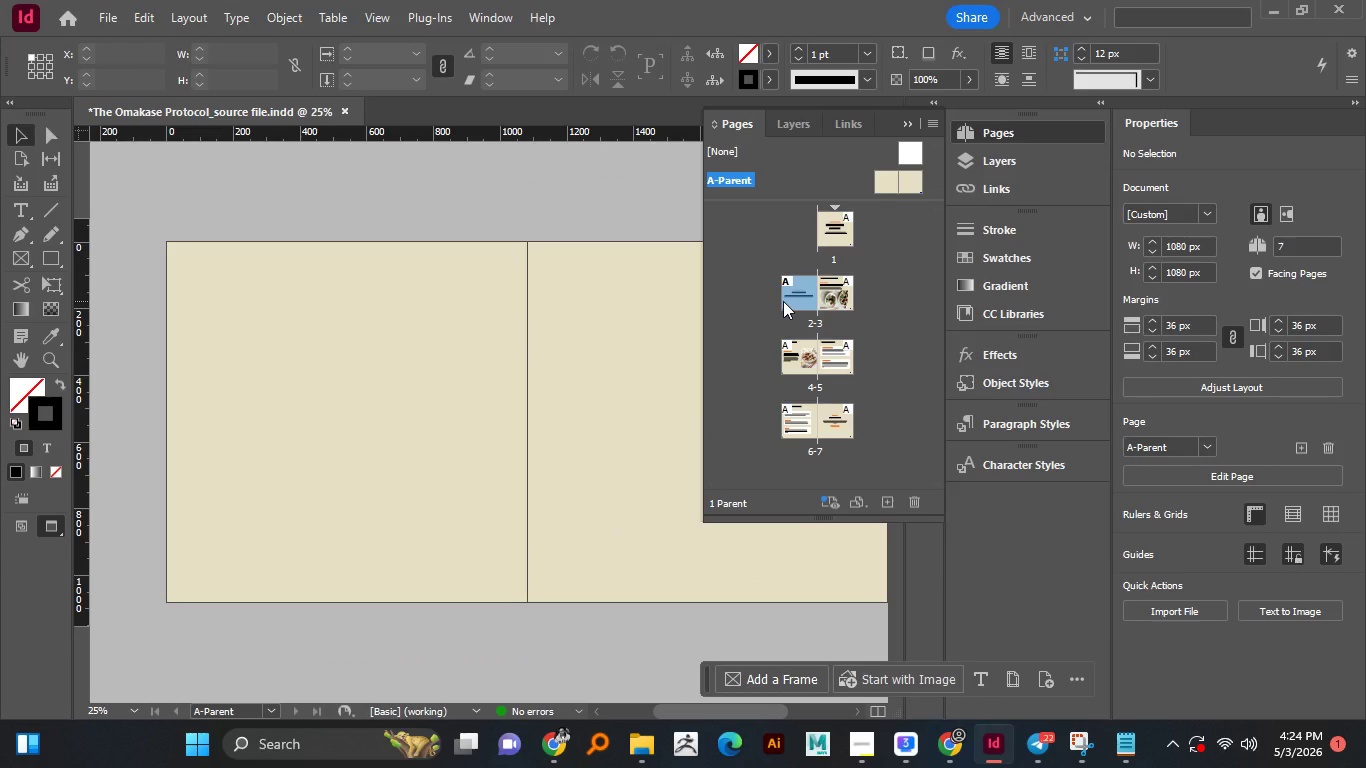 
key(Control+Shift+Z)
 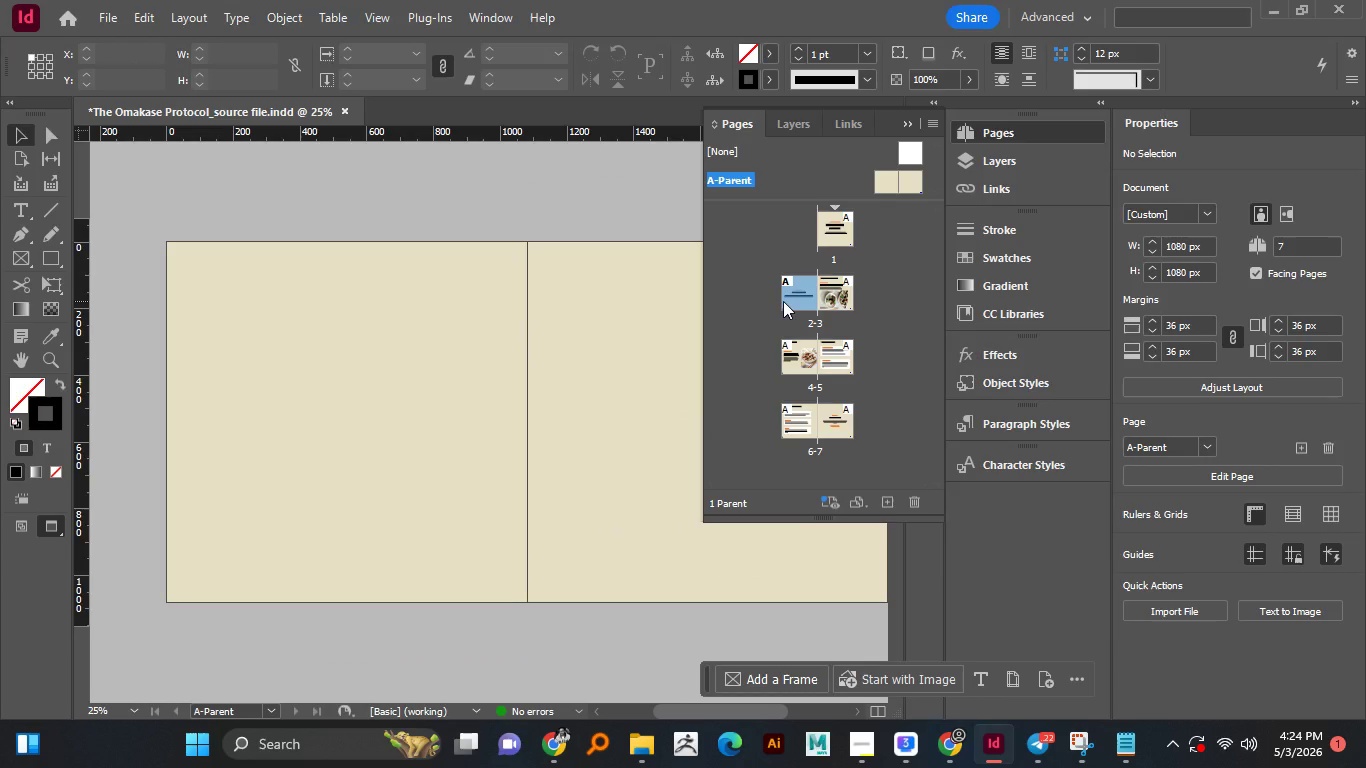 
key(Control+Shift+Z)
 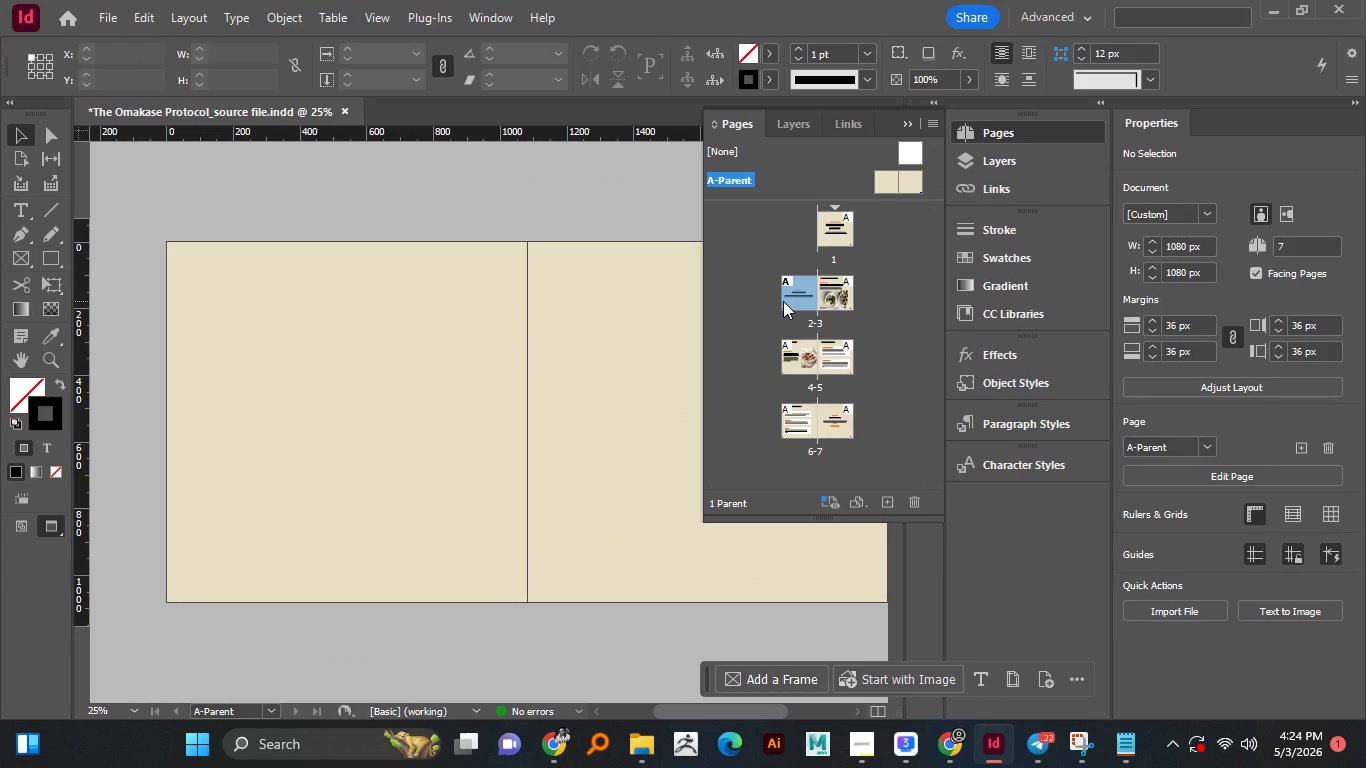 
key(Control+Shift+Z)
 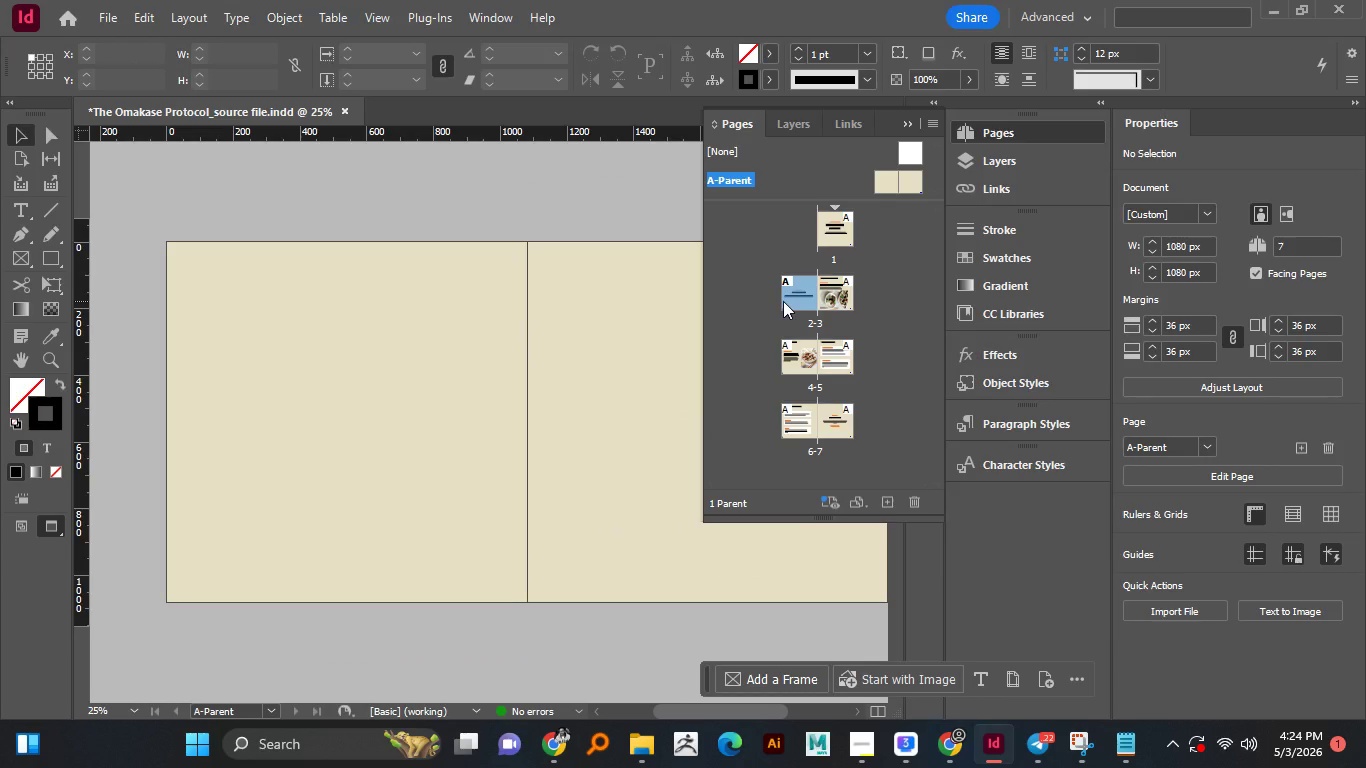 
key(Control+Shift+Z)
 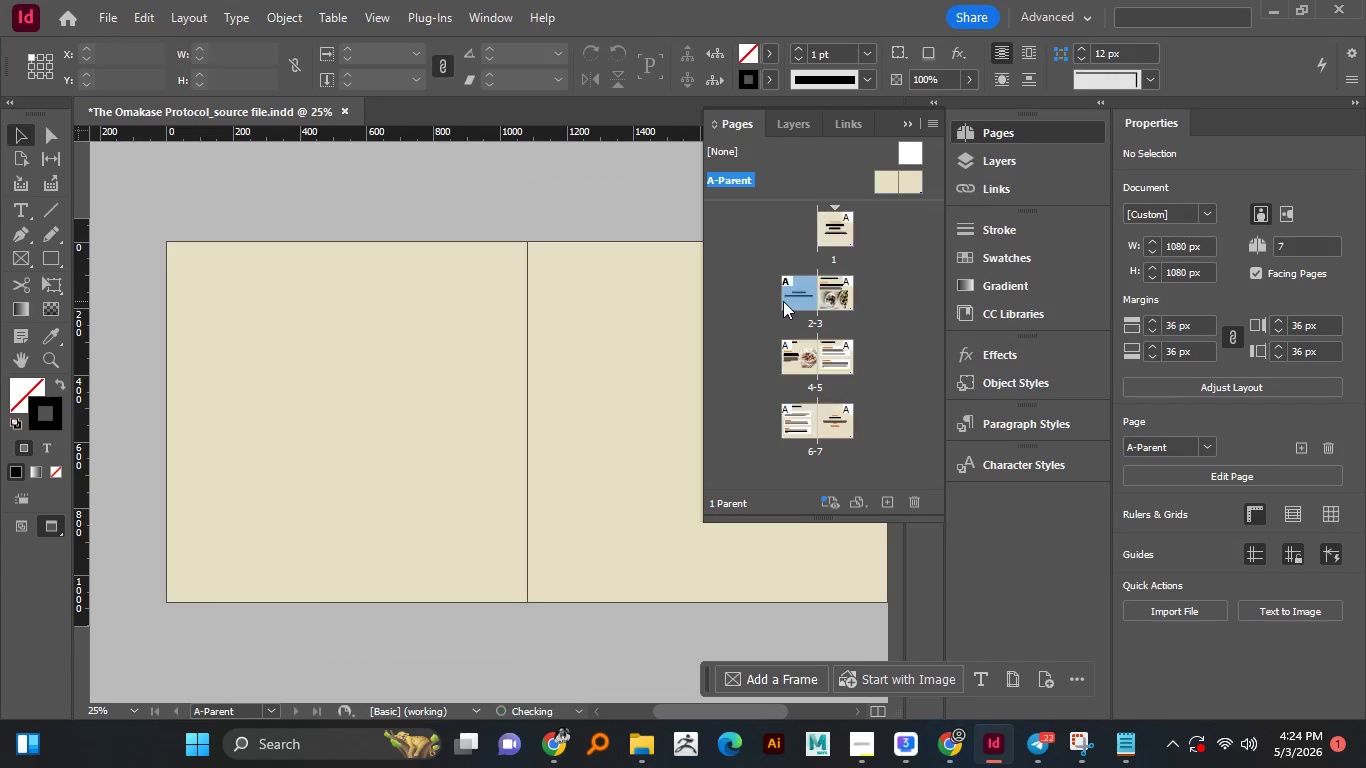 
key(Control+Z)
 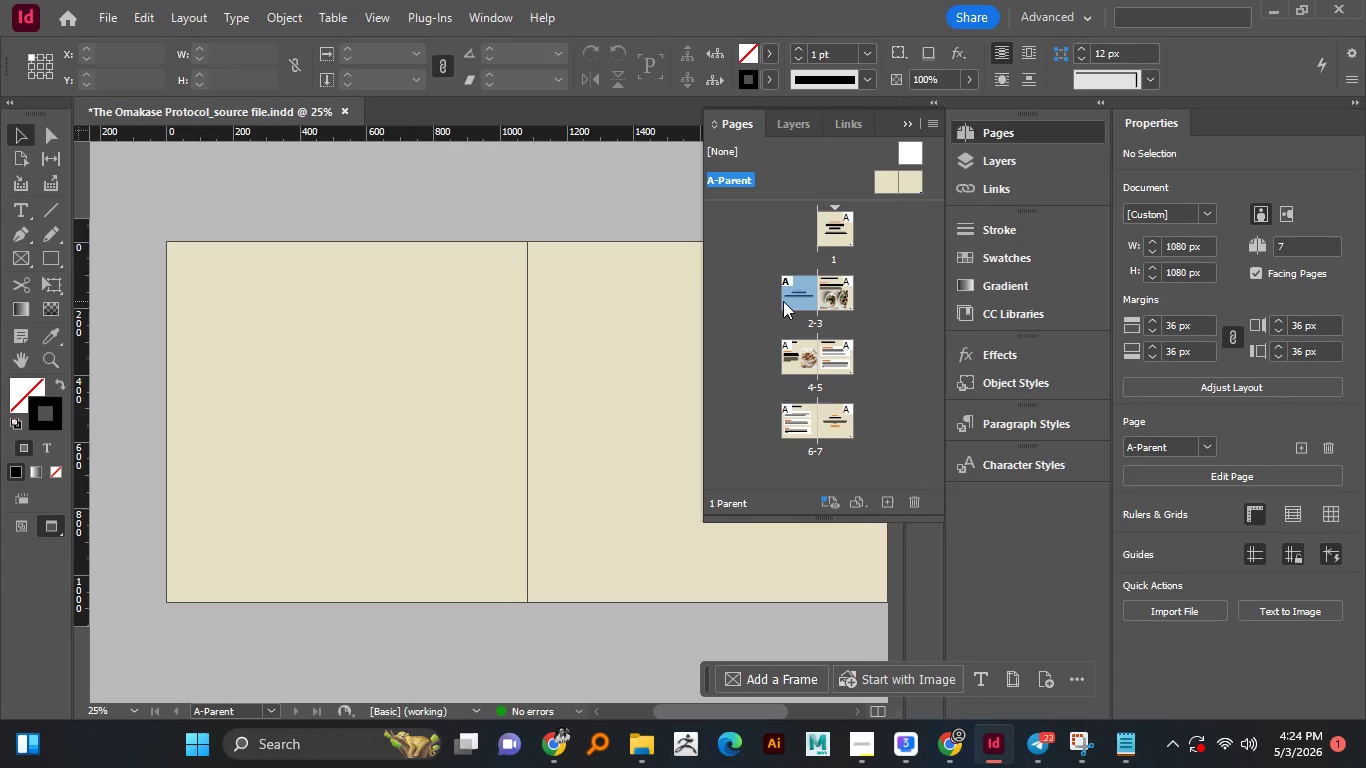 
key(Control+Z)
 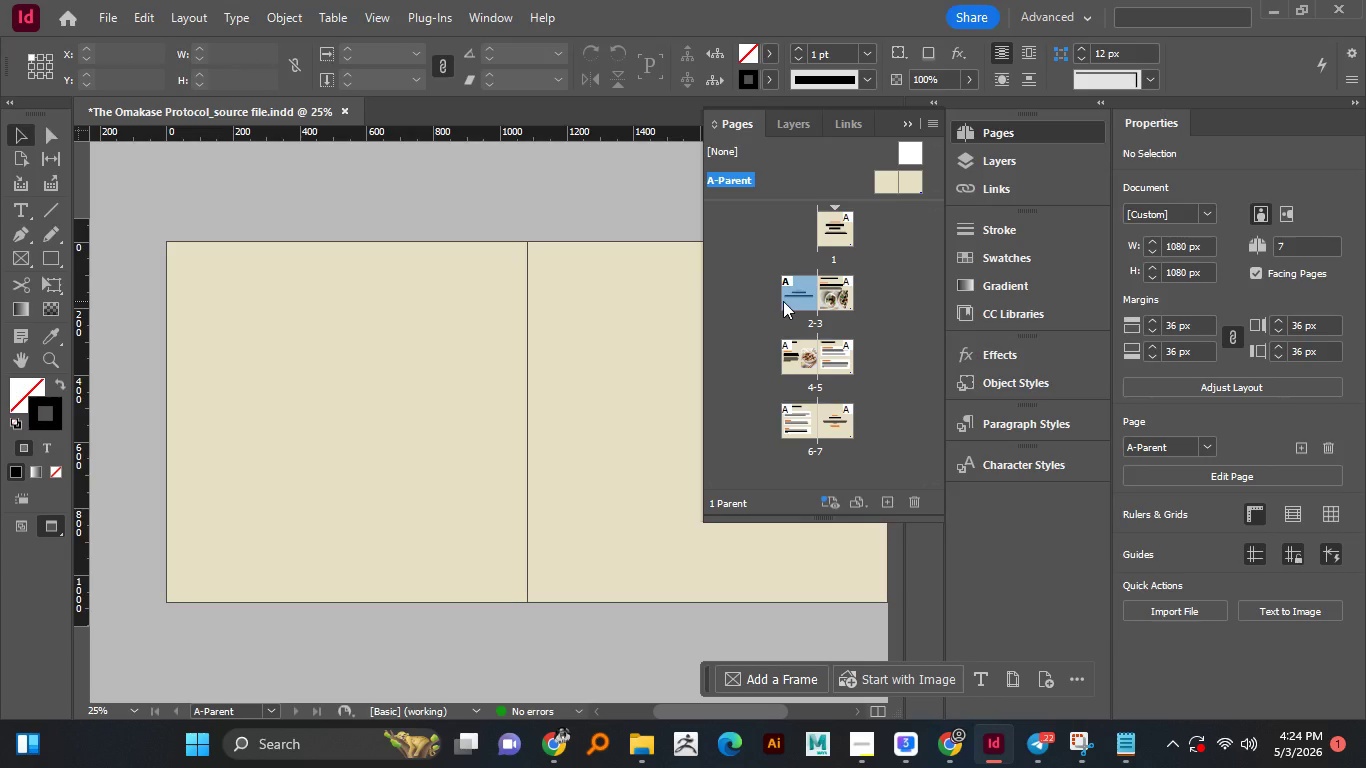 
key(Control+Z)
 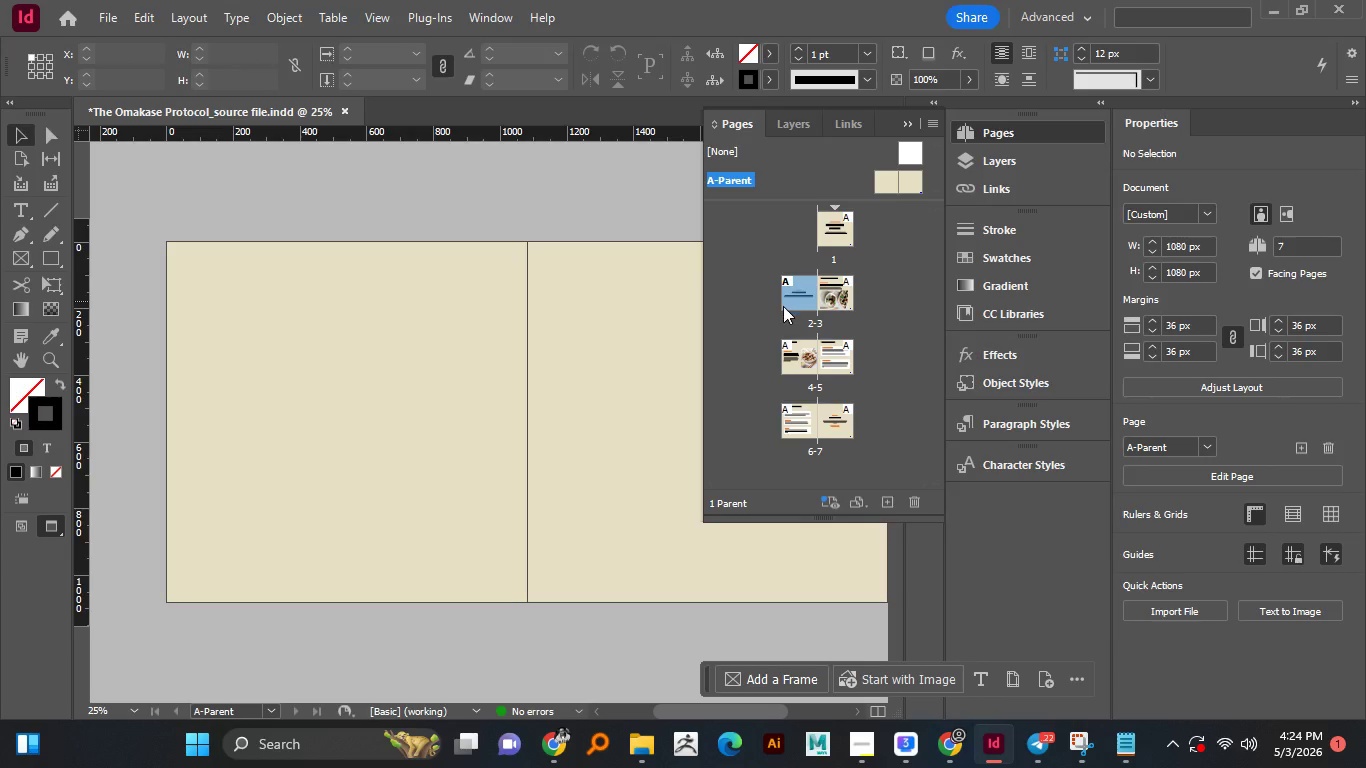 
key(Control+Shift+ShiftLeft)
 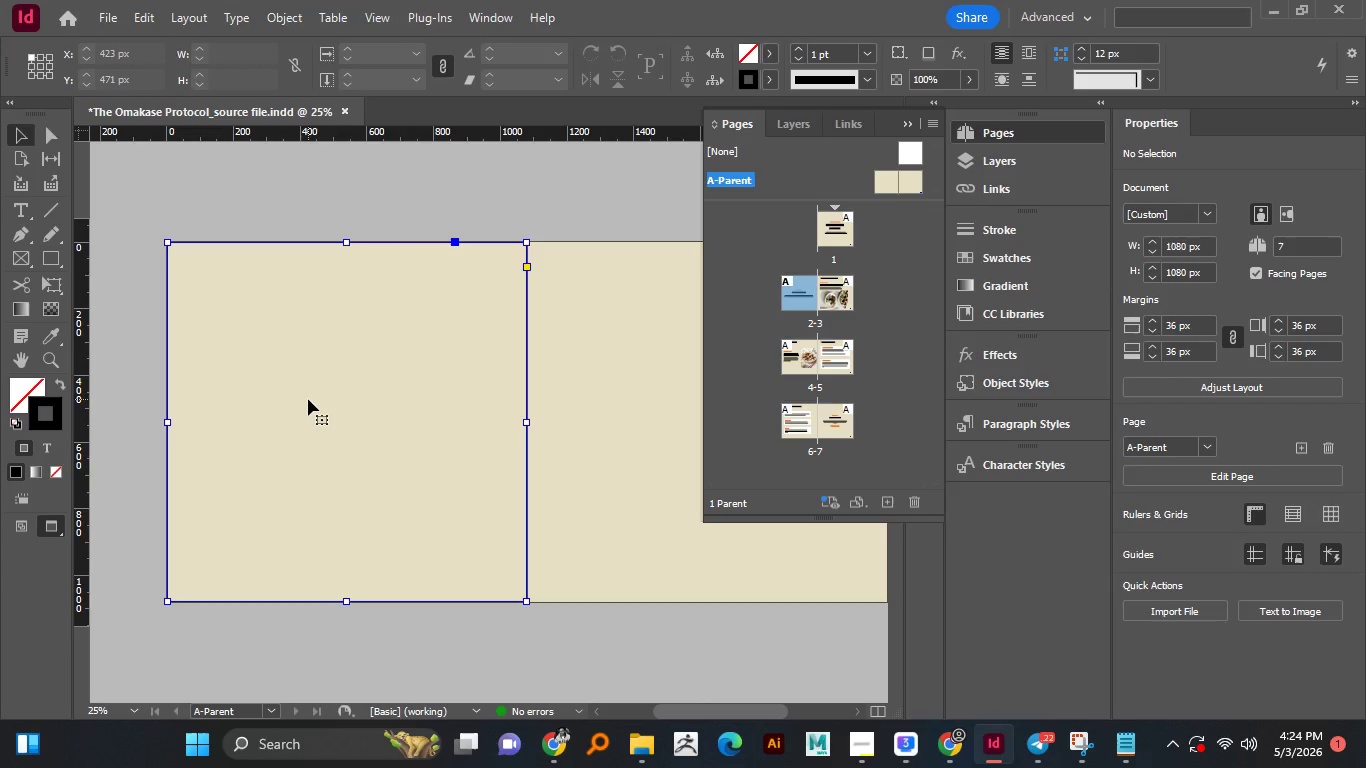 
left_click([308, 399])
 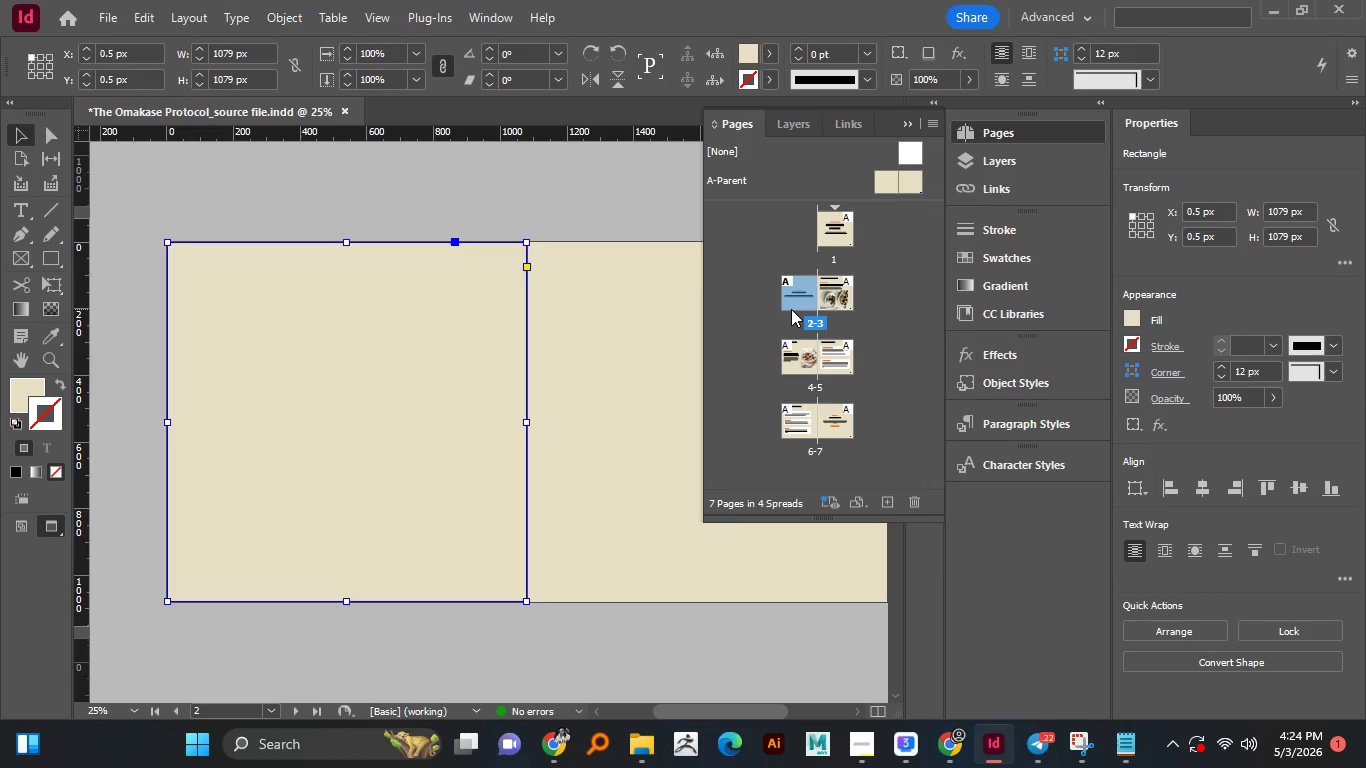 
double_click([791, 309])
 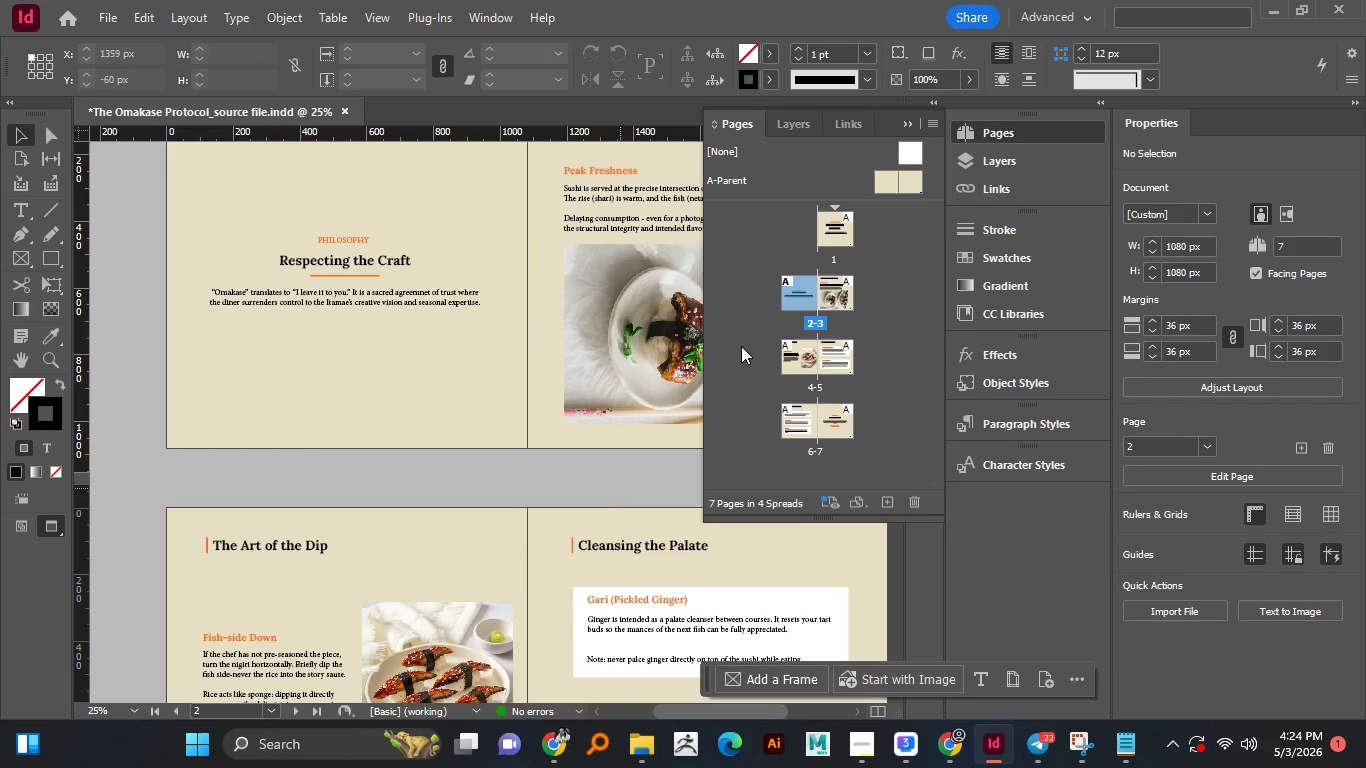 
wait(7.01)
 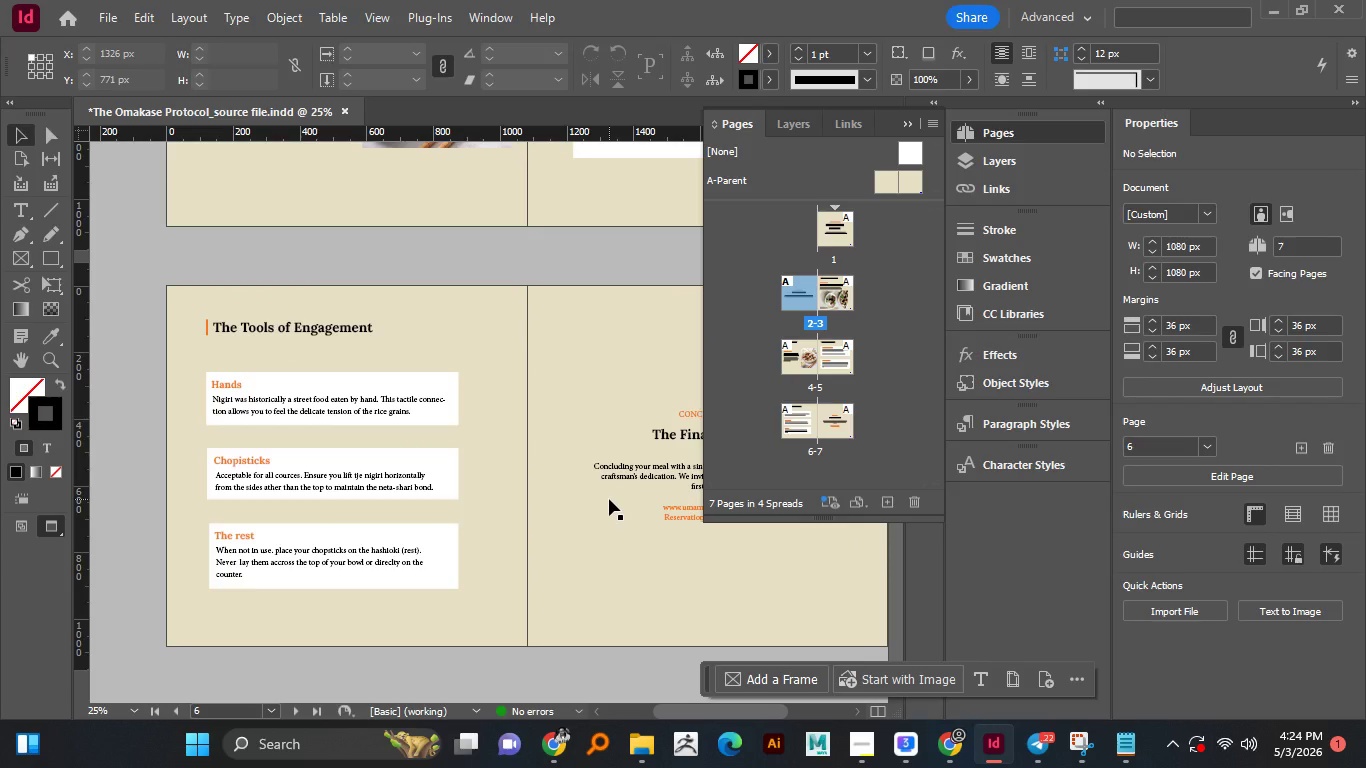 
double_click([897, 192])
 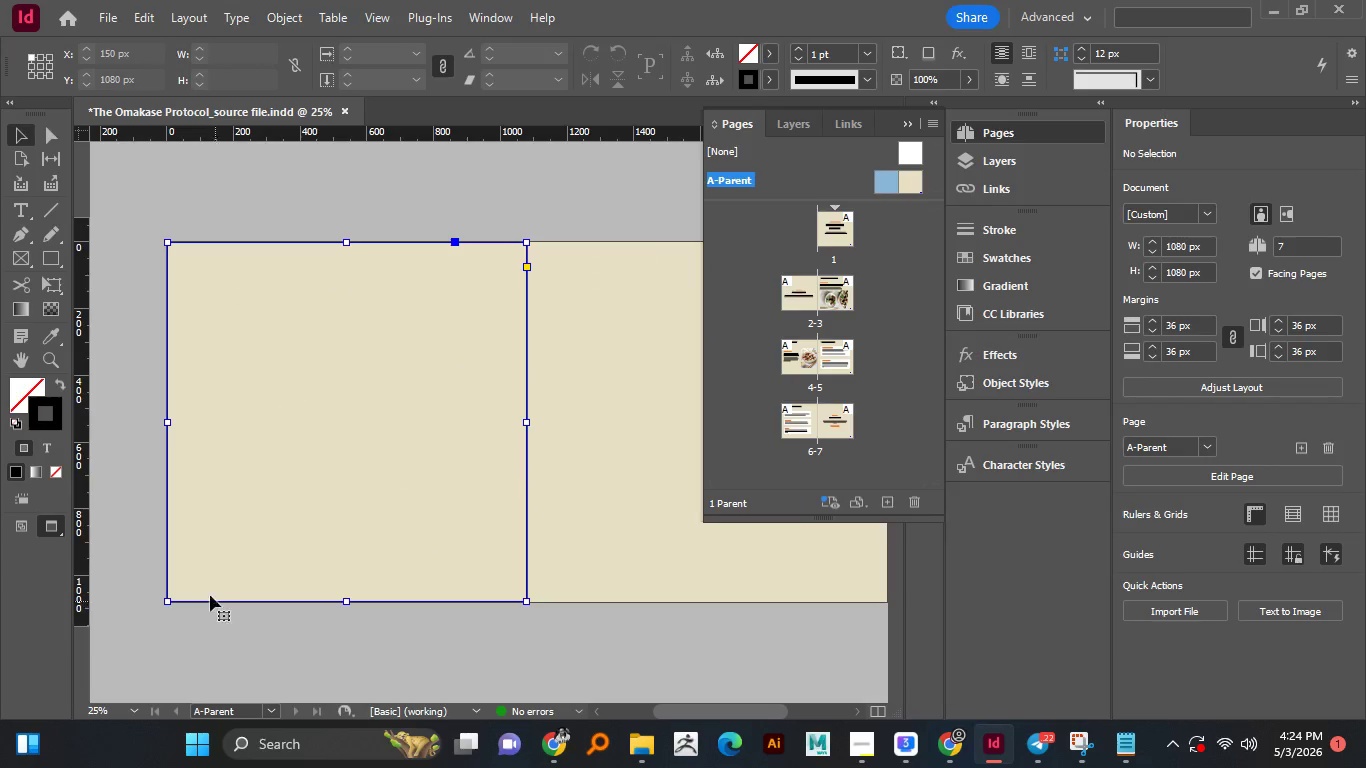 
left_click([217, 602])
 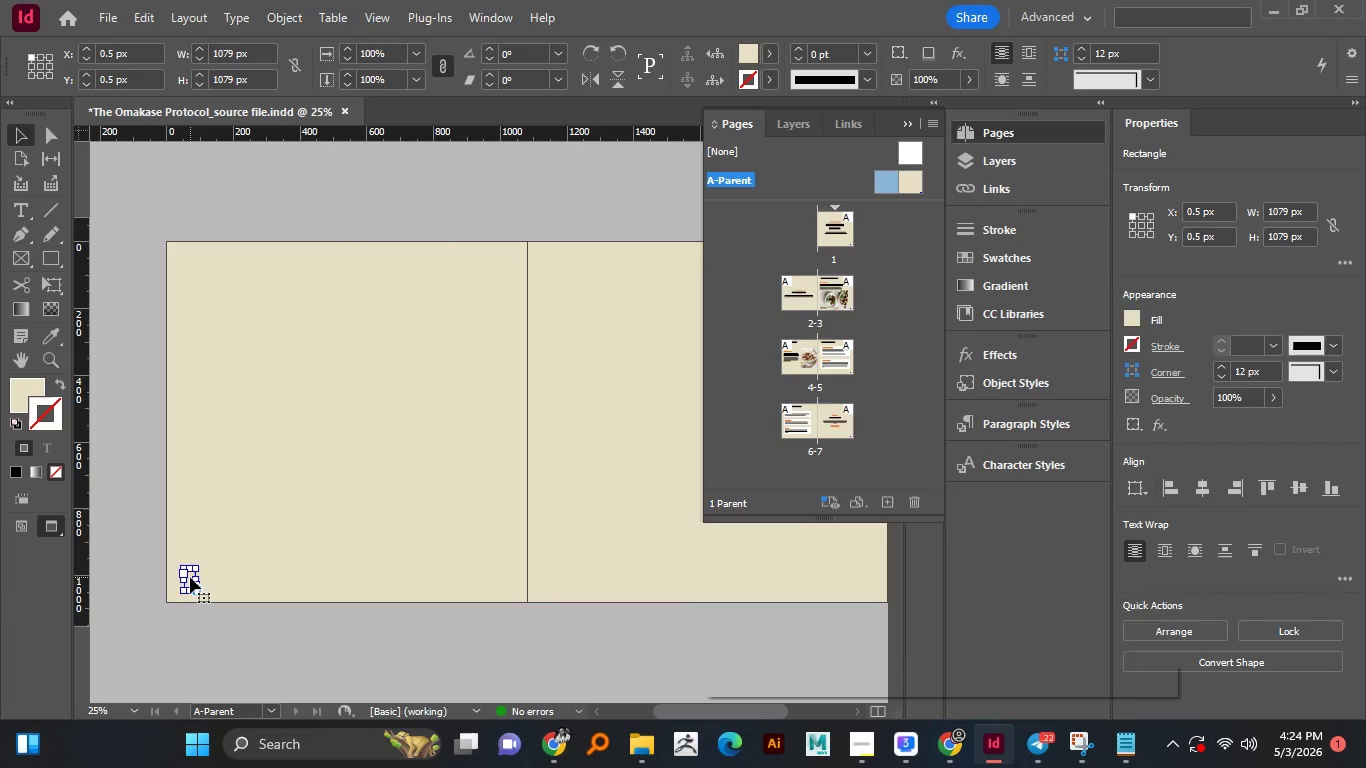 
left_click([190, 577])
 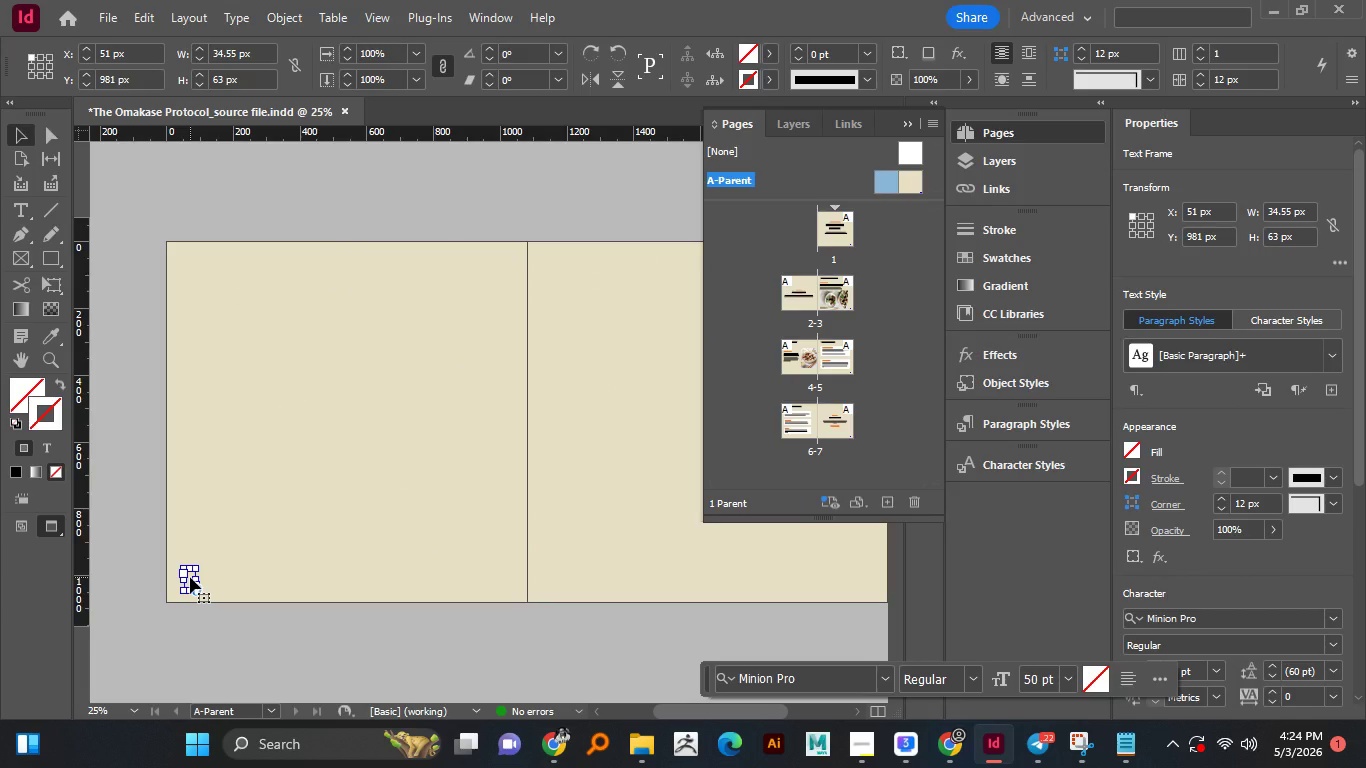 
wait(10.06)
 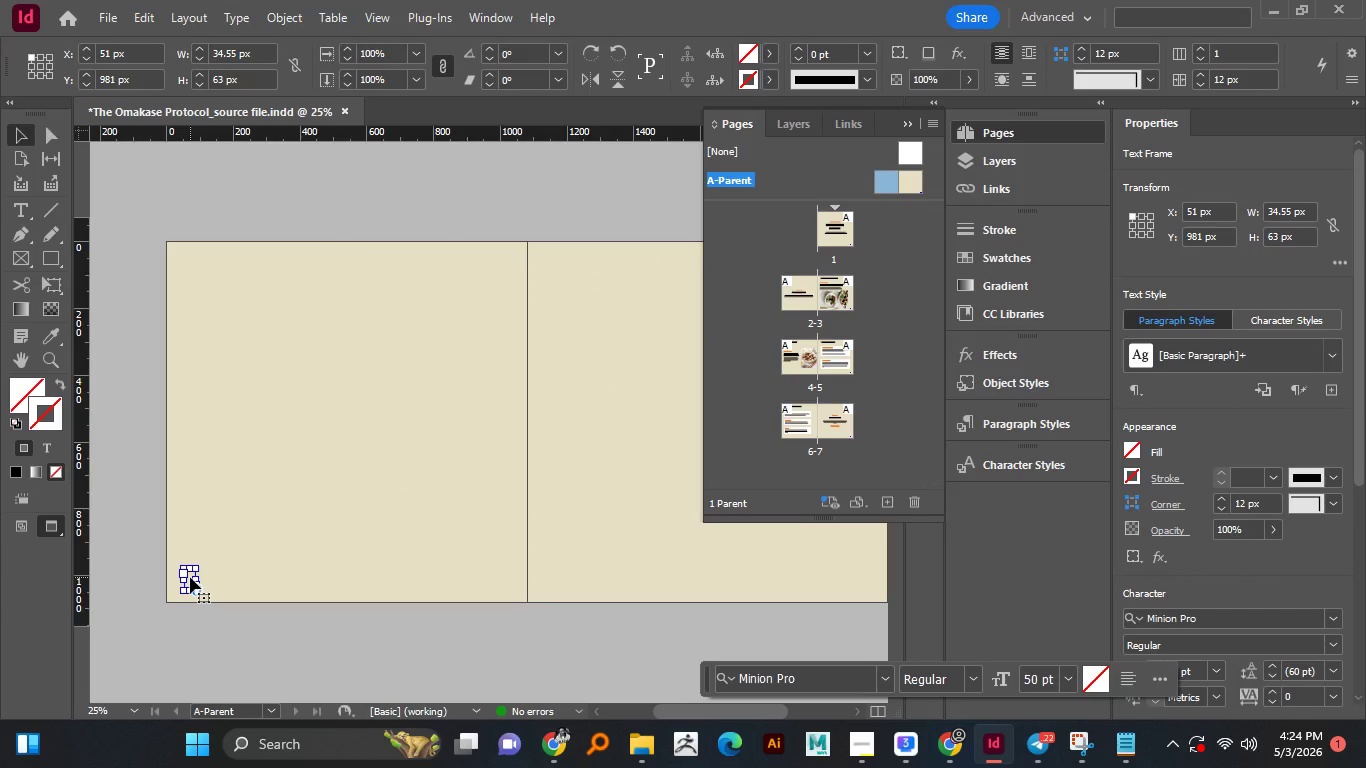 
hold_key(key=AltLeft, duration=1.0)
scroll: coordinate [440, 526], scroll_direction: none, amount: 0.0
 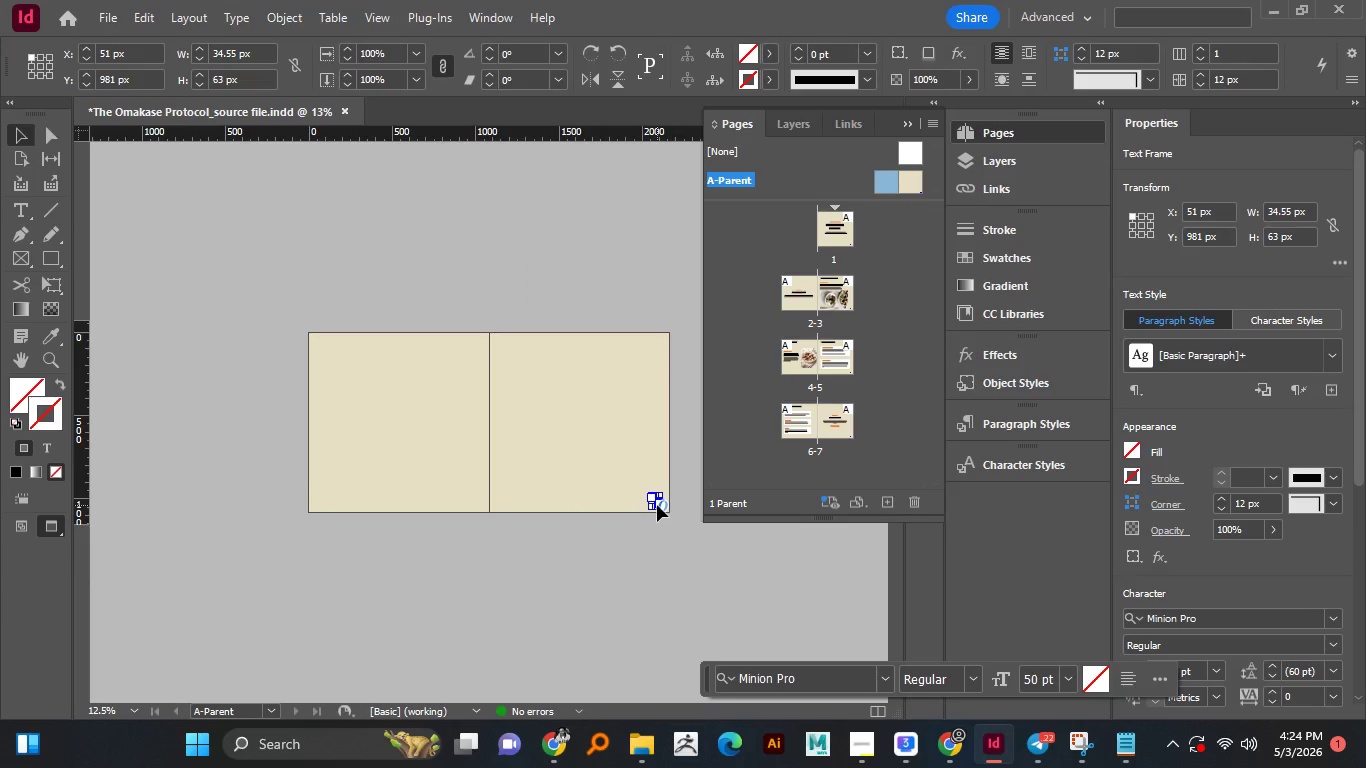 
left_click([658, 505])
 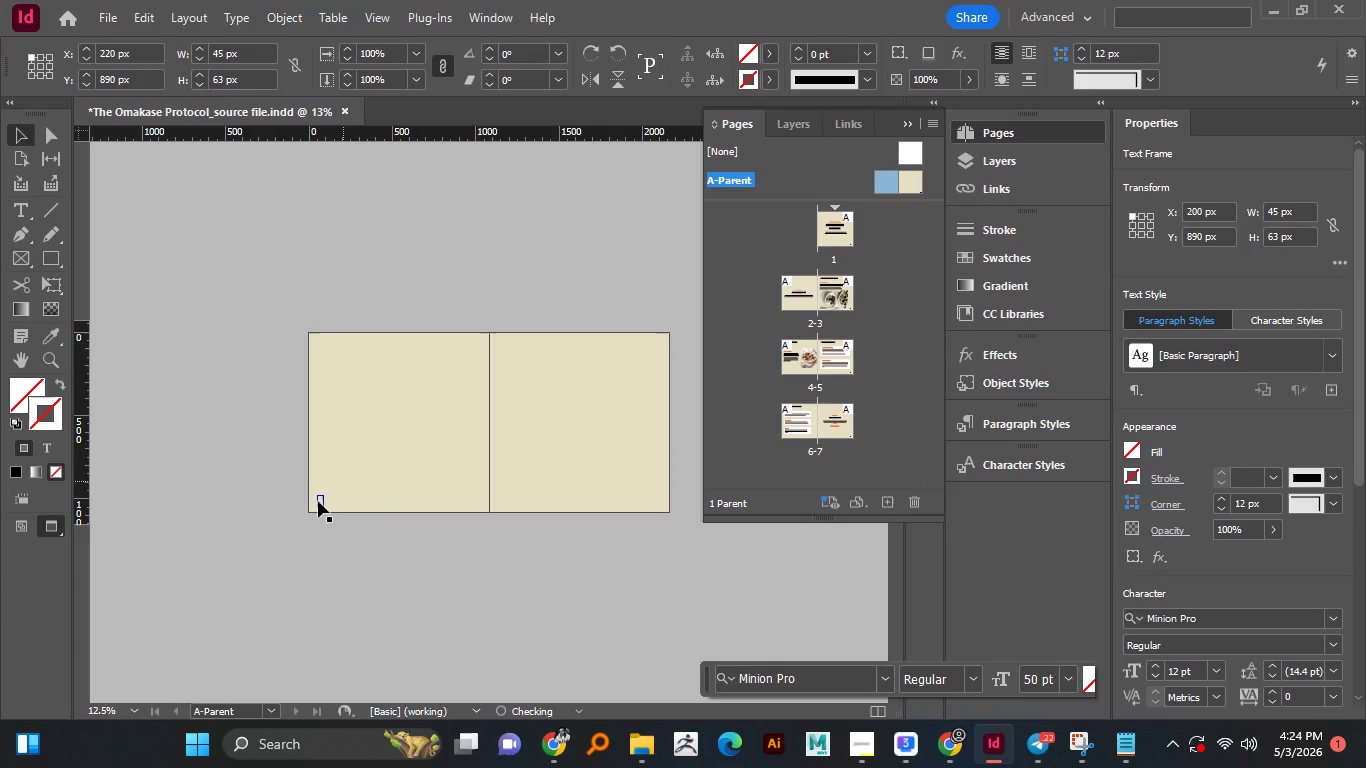 
key(Delete)
 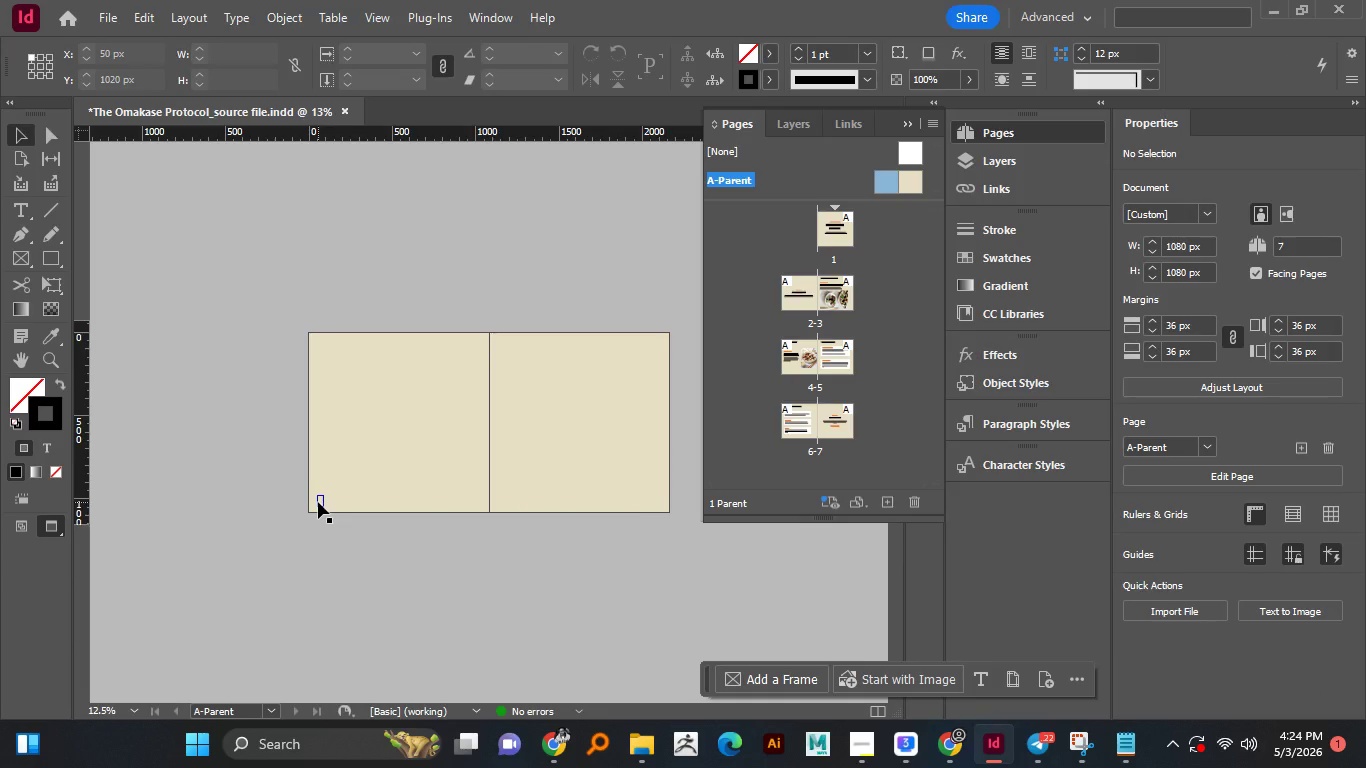 
hold_key(key=ControlLeft, duration=1.45)
 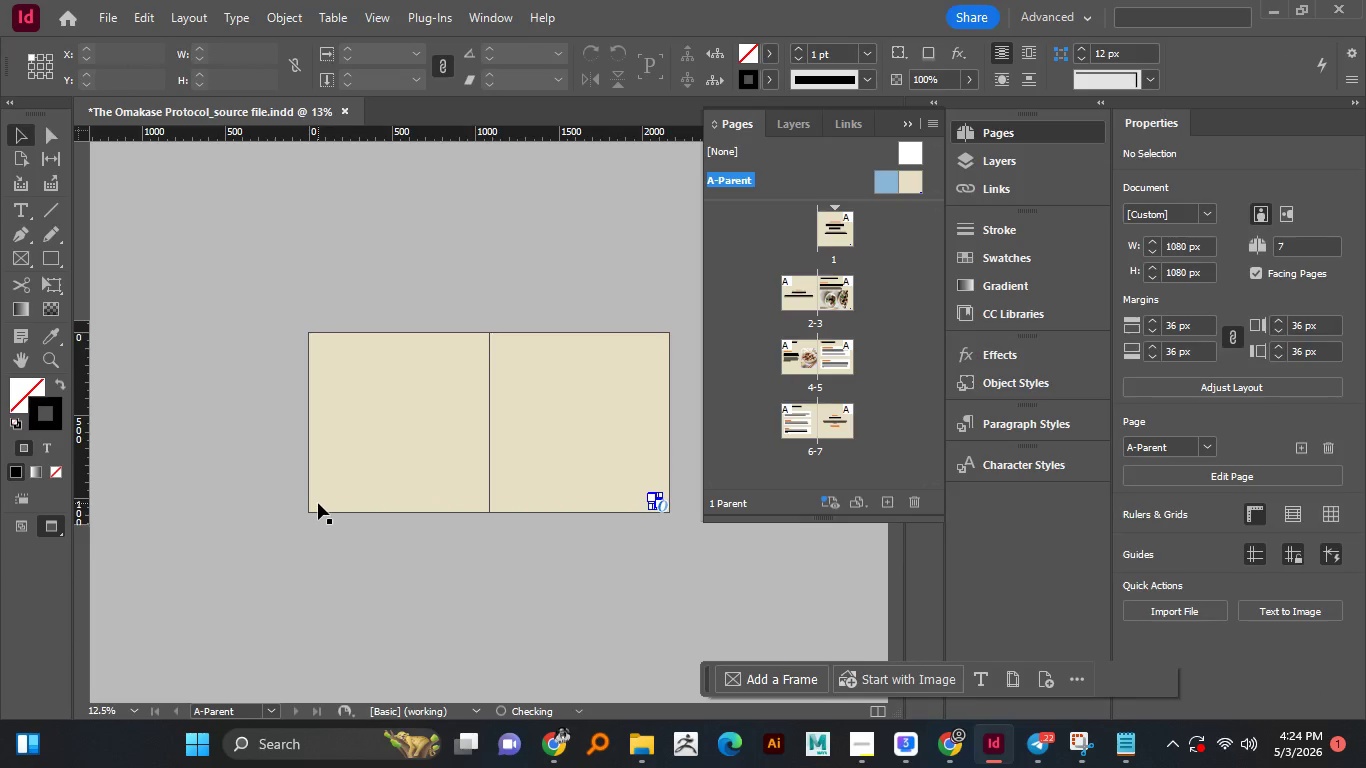 
key(Control+Z)
 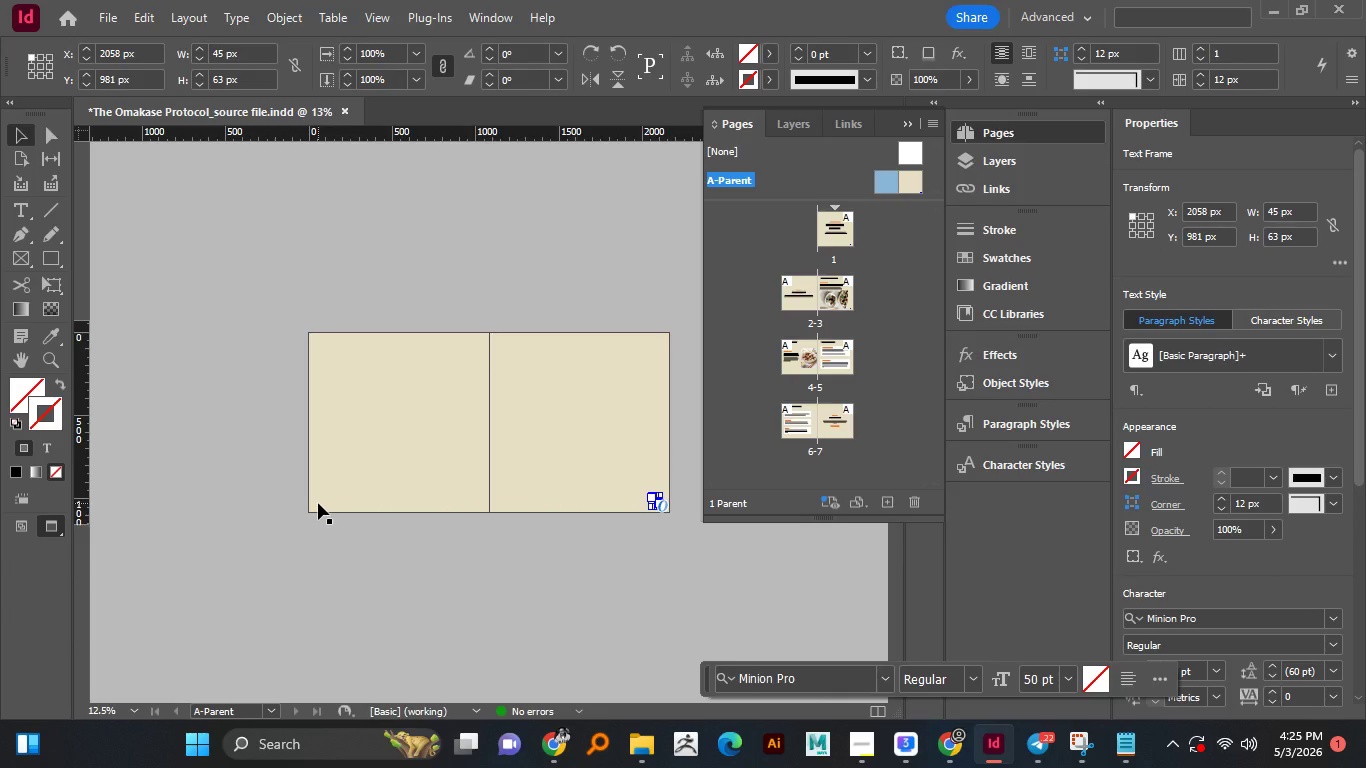 
wait(22.34)
 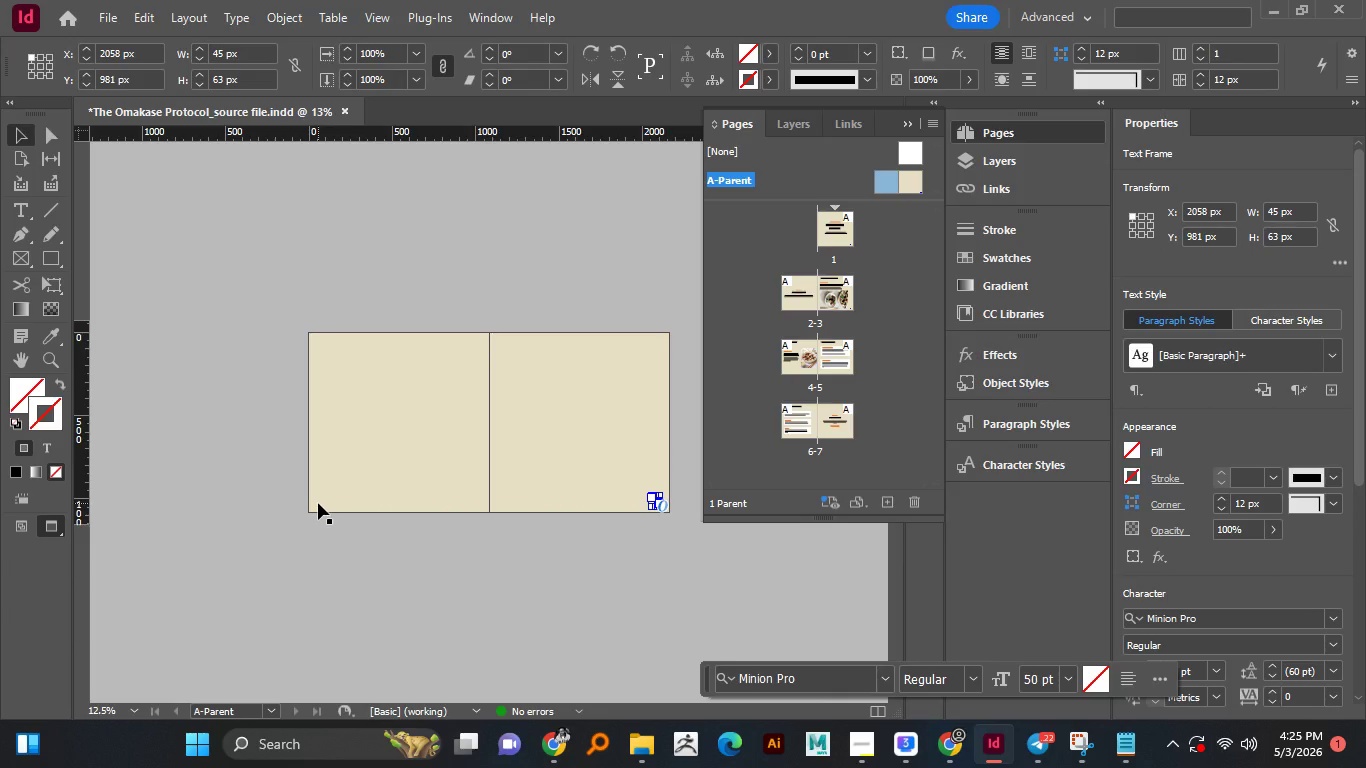 
key(Delete)
 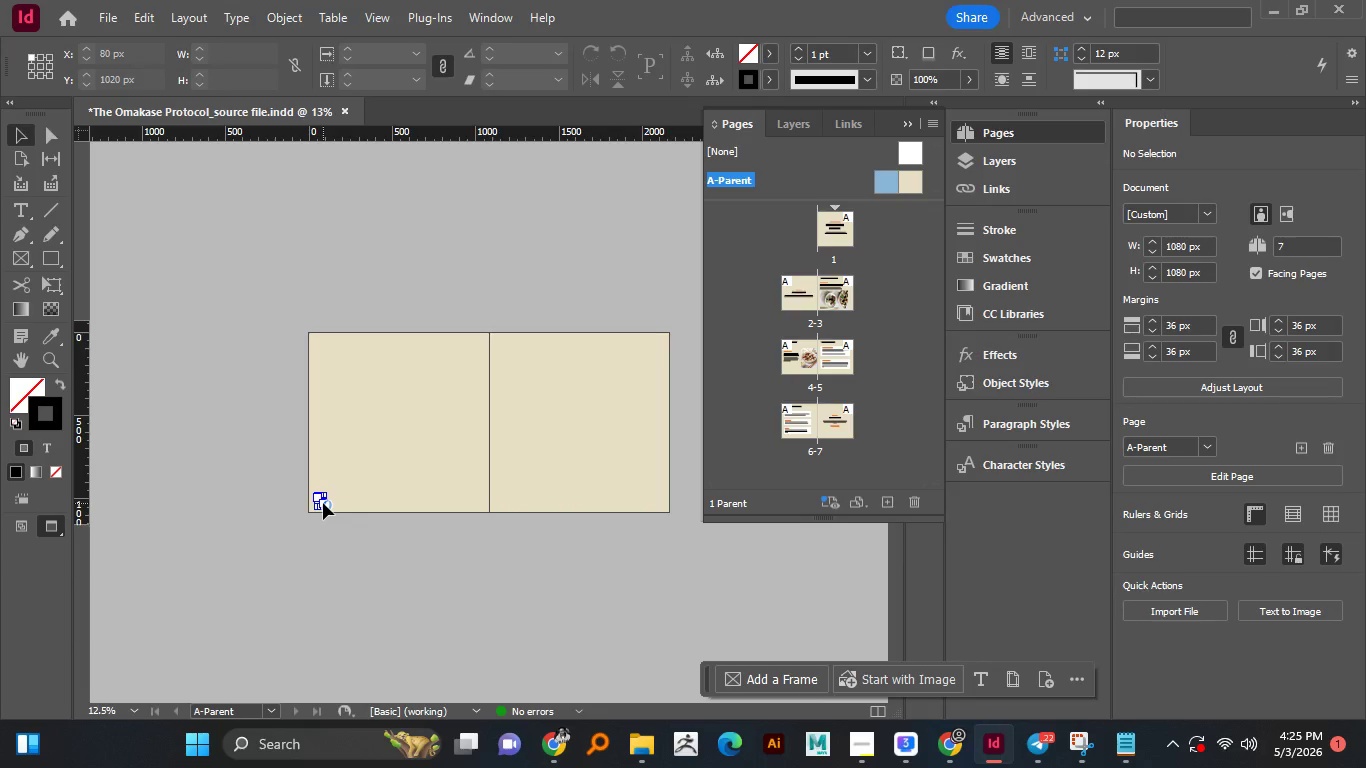 
left_click([323, 503])
 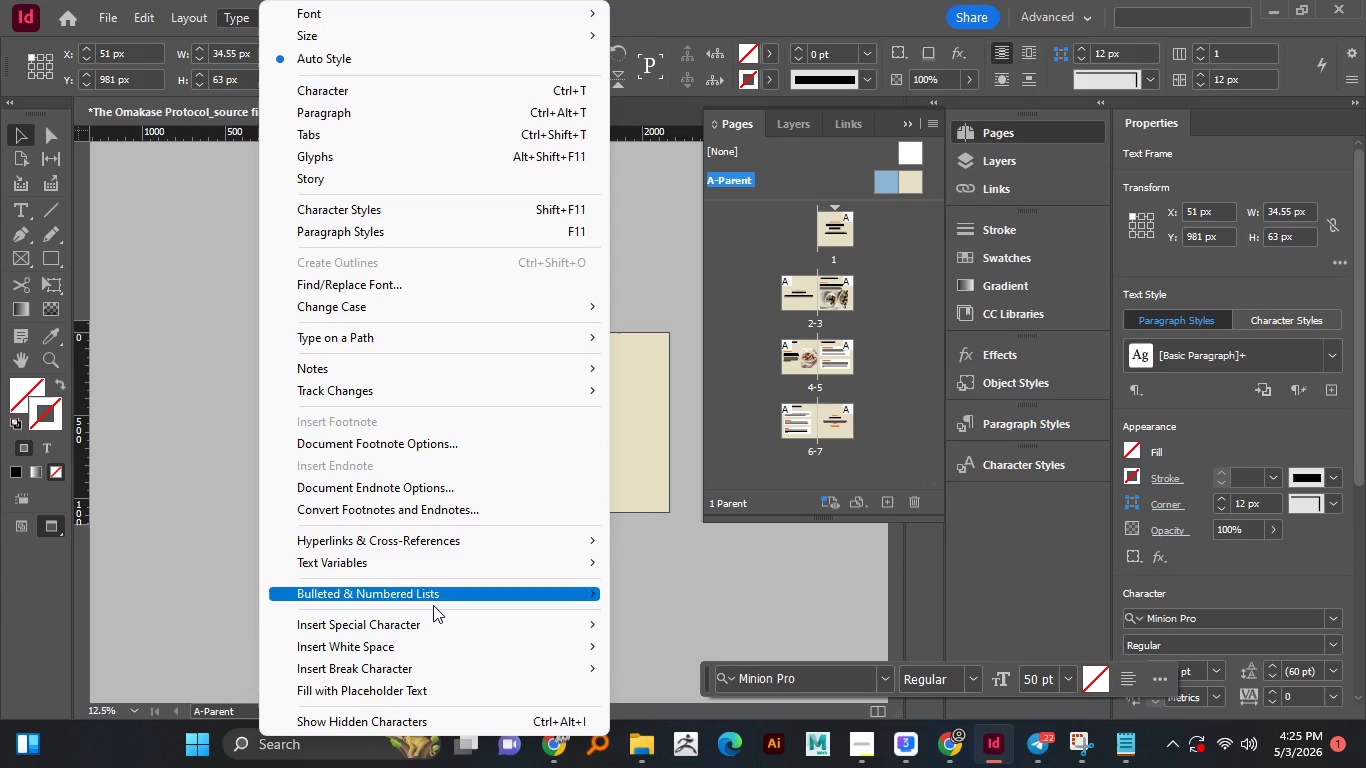 
left_click([434, 623])
 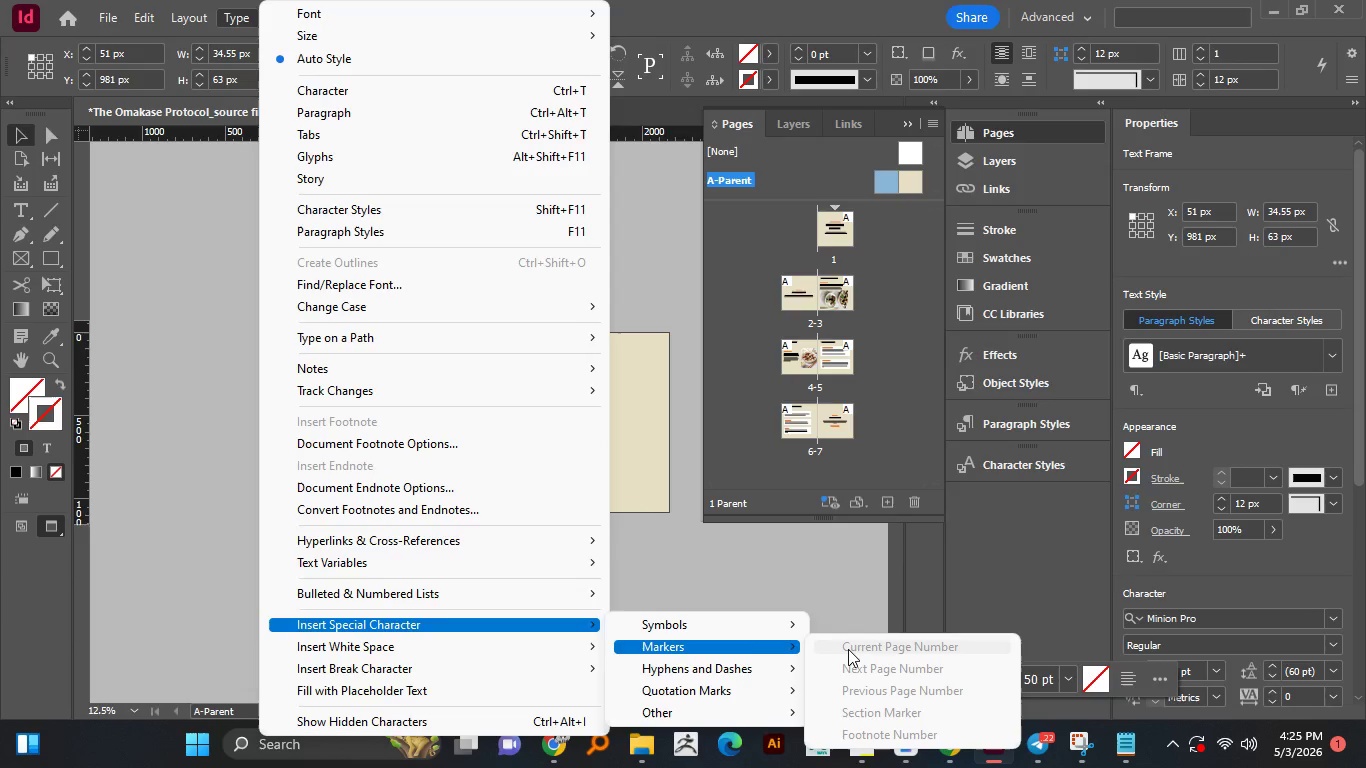 
left_click([737, 645])
 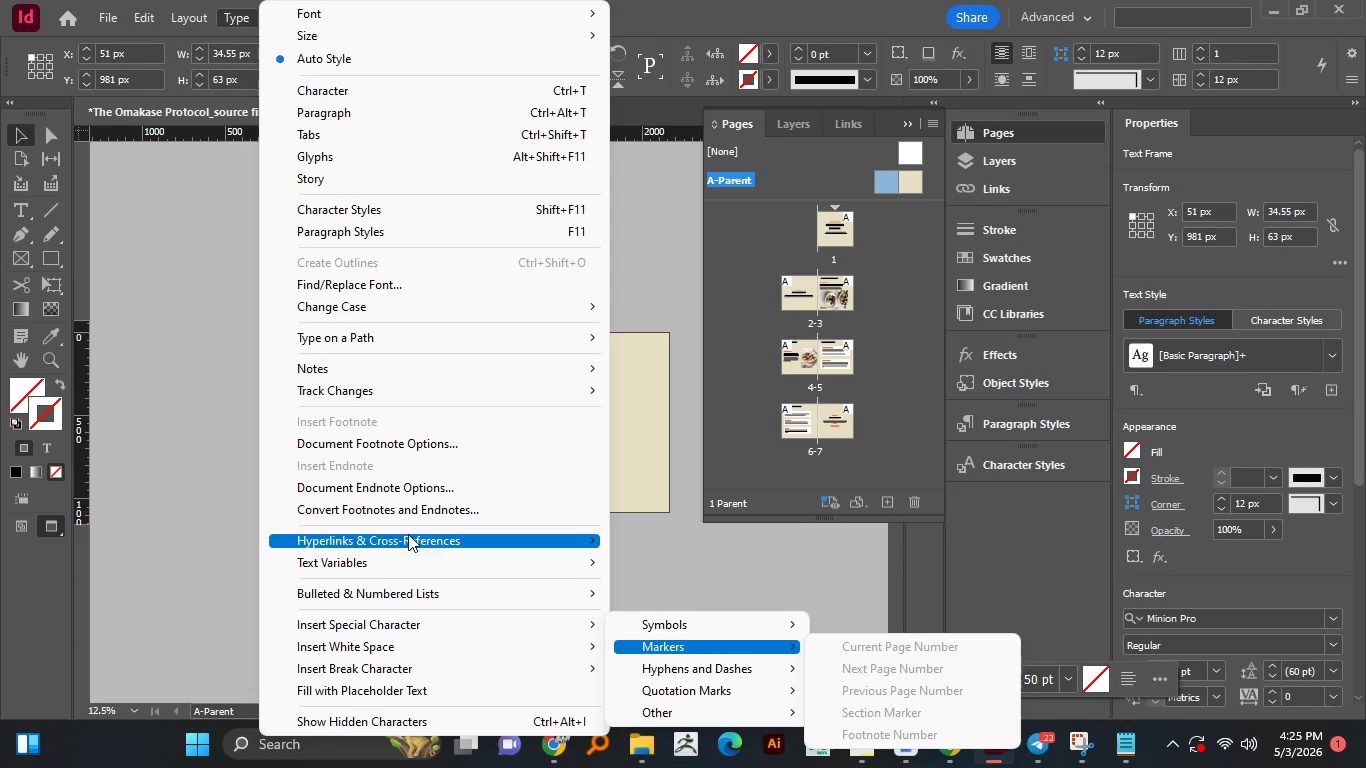 
left_click([849, 649])
 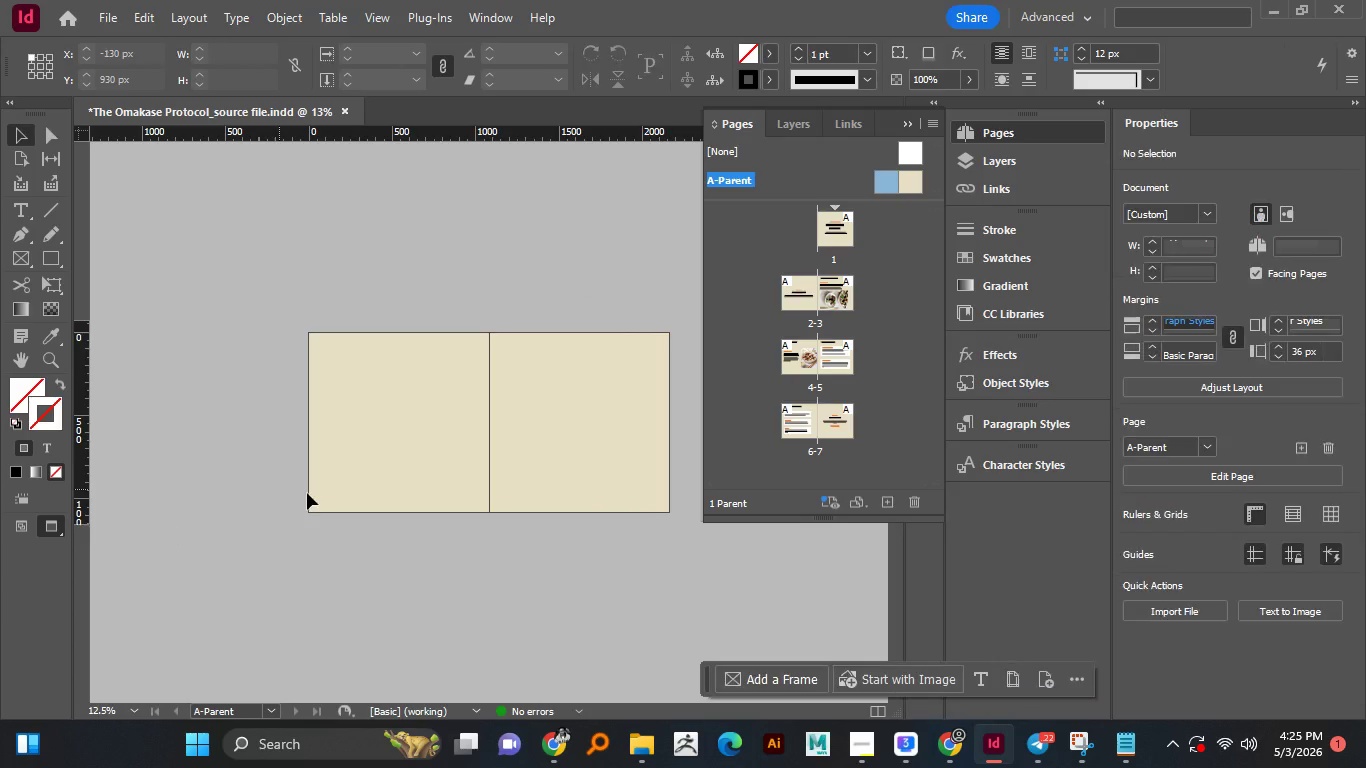 
left_click([177, 527])
 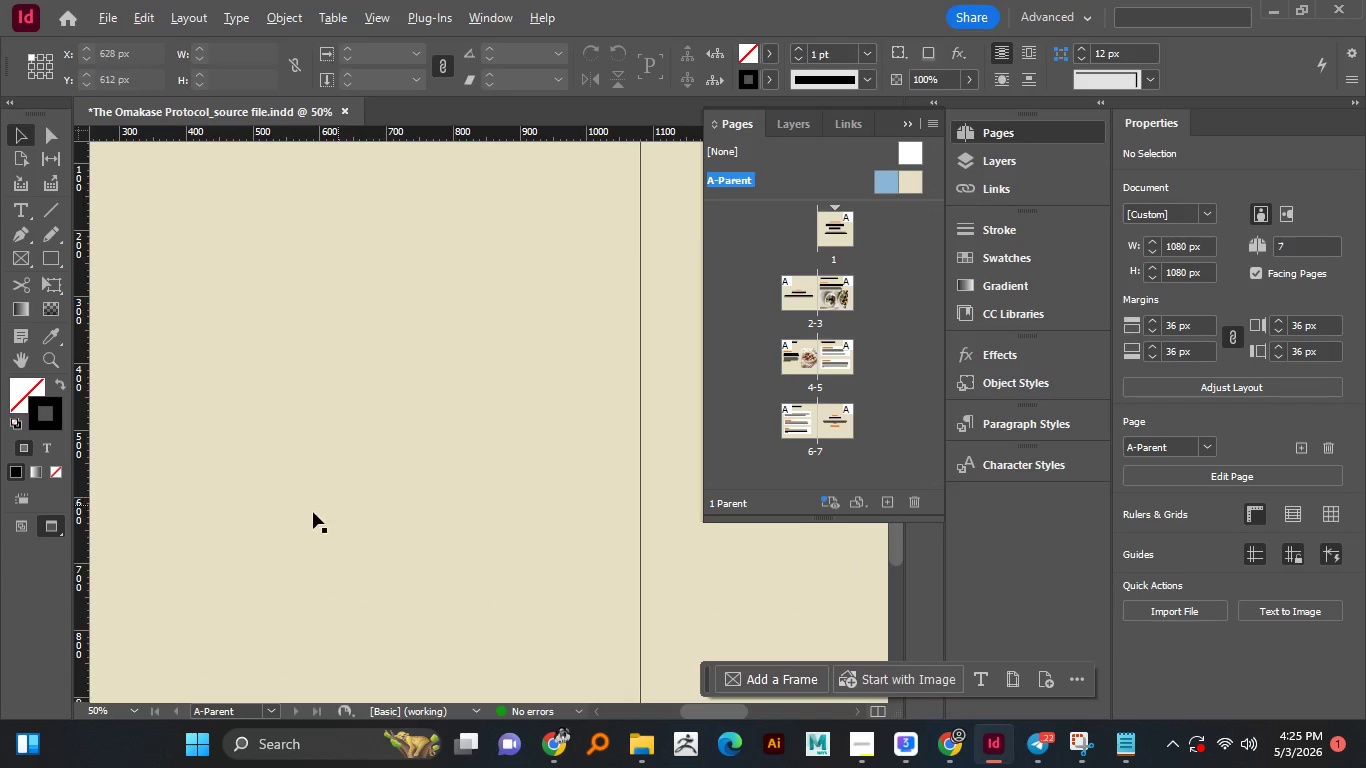 
hold_key(key=AltLeft, duration=1.36)
scroll: coordinate [338, 503], scroll_direction: up, amount: 1.0
 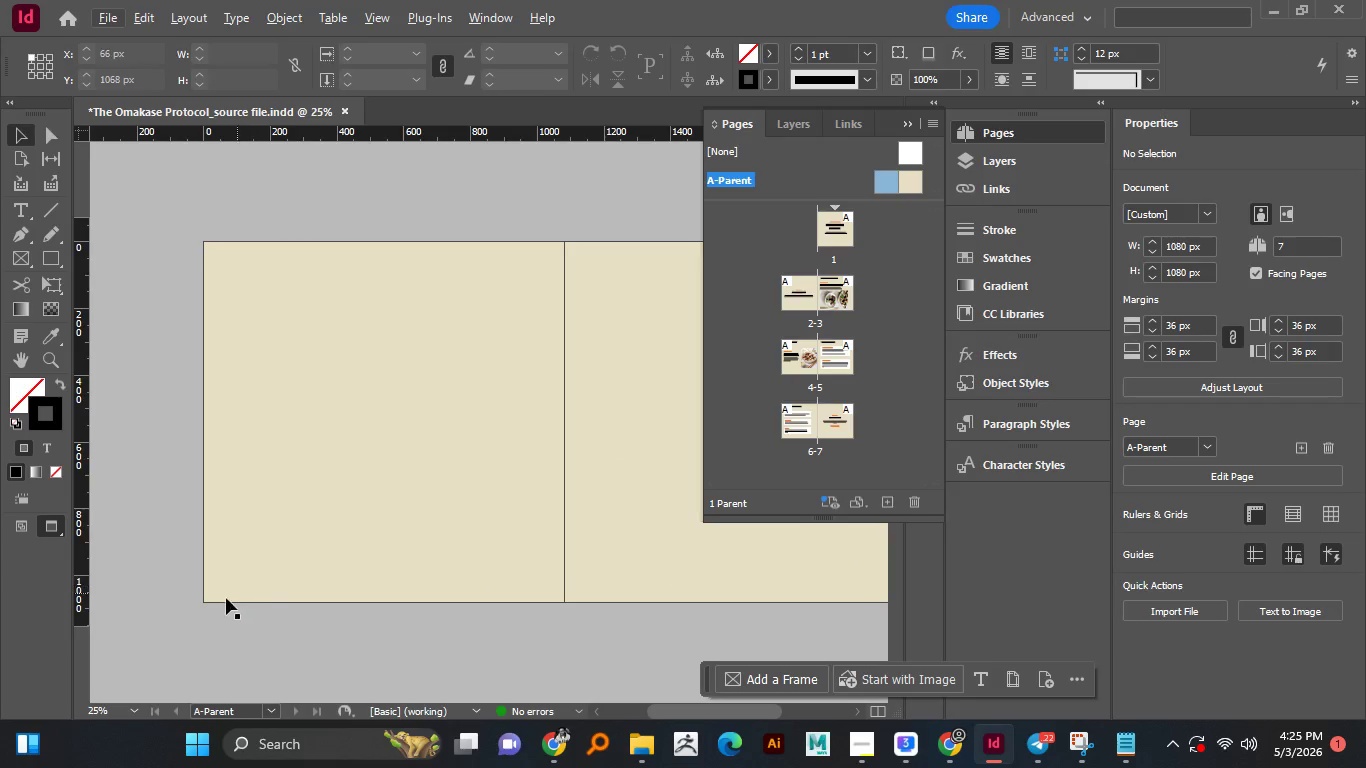 
scroll: coordinate [297, 531], scroll_direction: none, amount: 0.0
 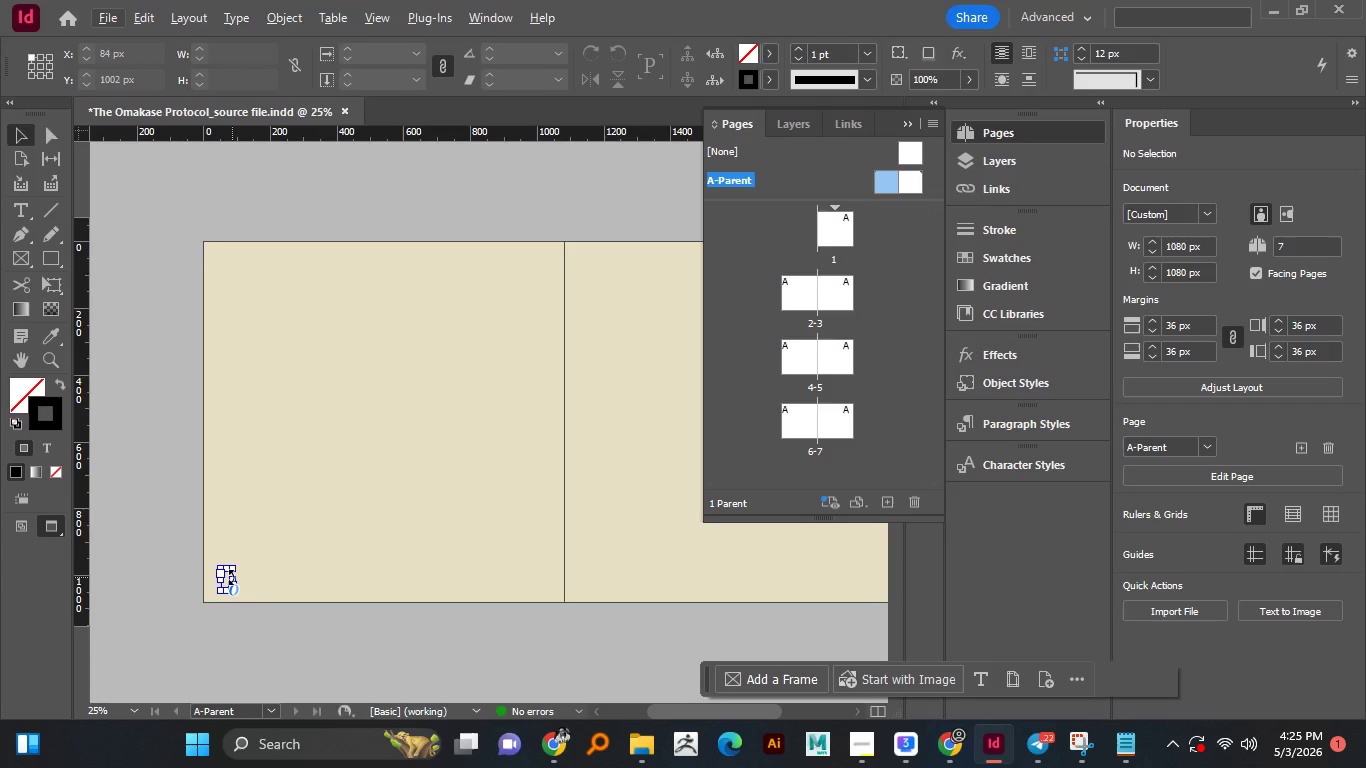 
double_click([232, 577])
 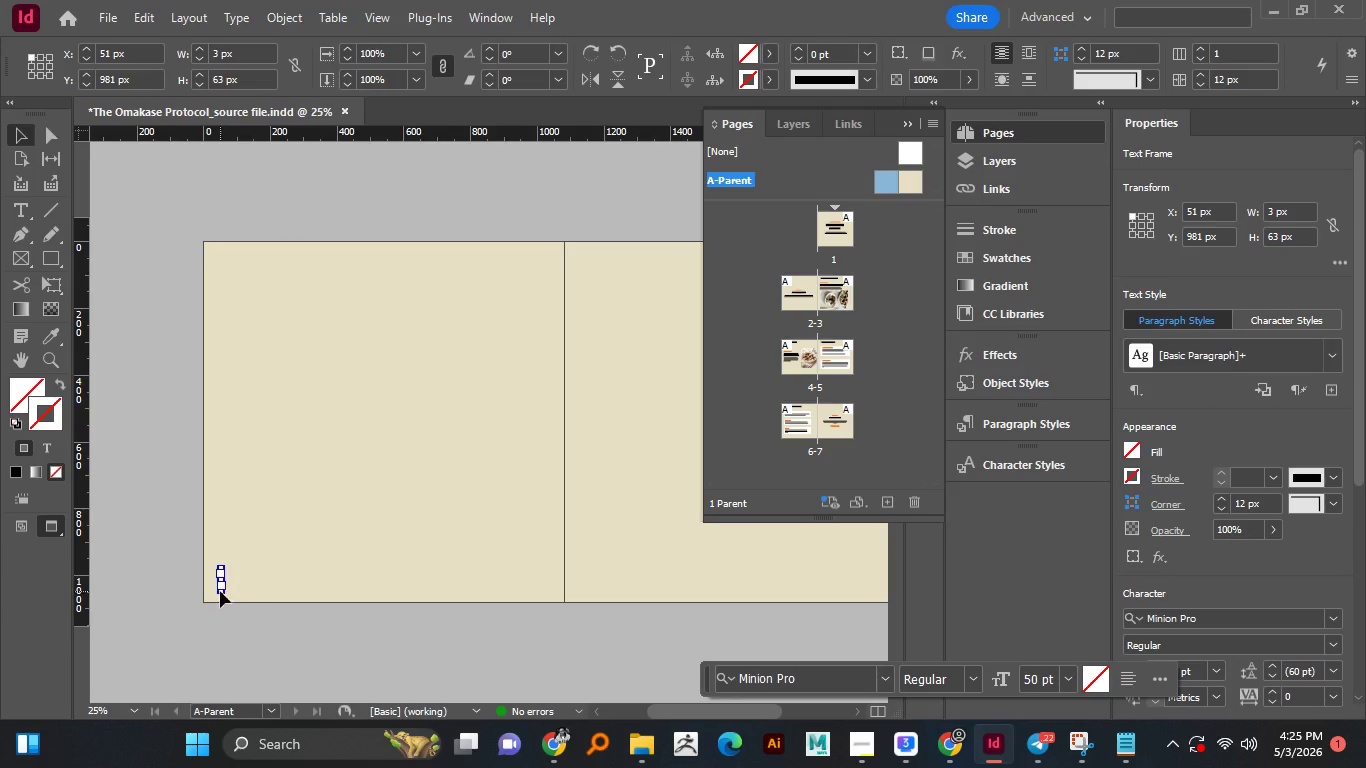 
key(Control+Z)
 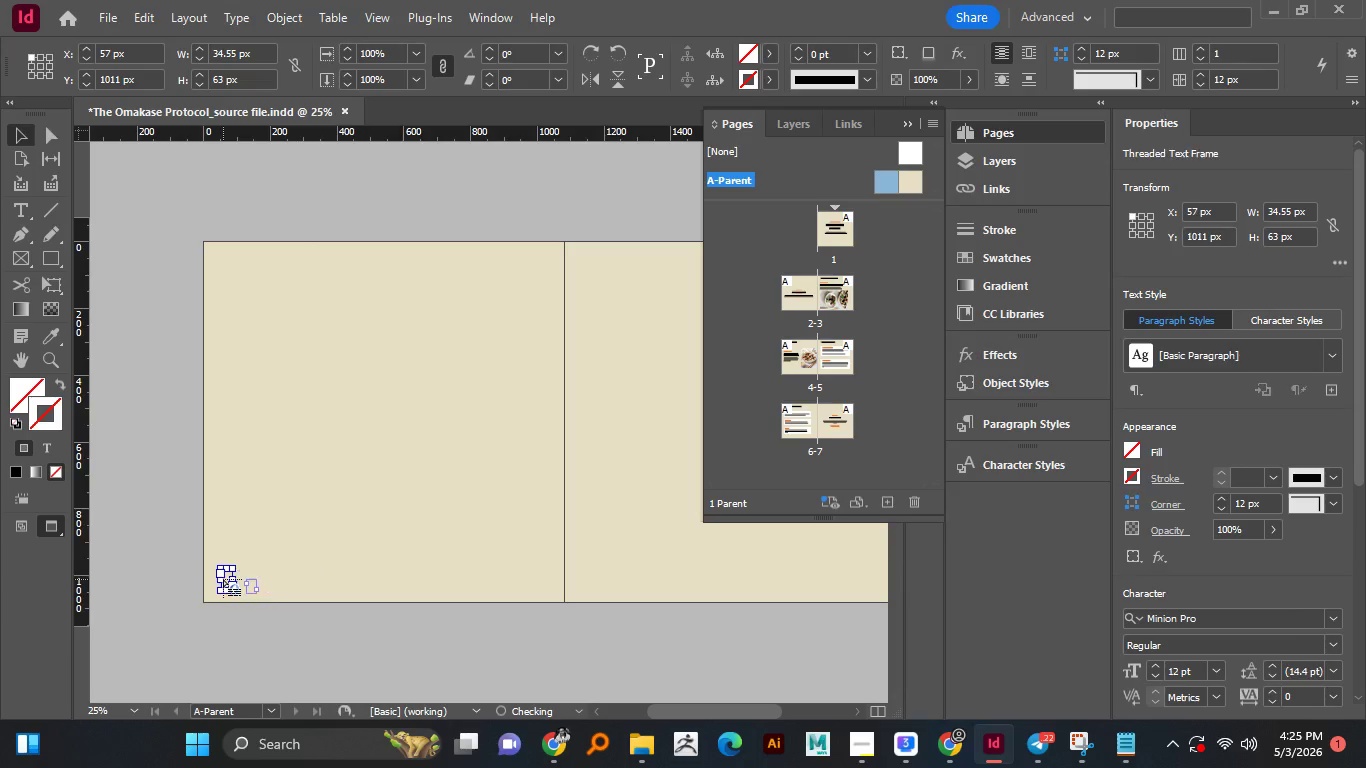 
double_click([223, 579])
 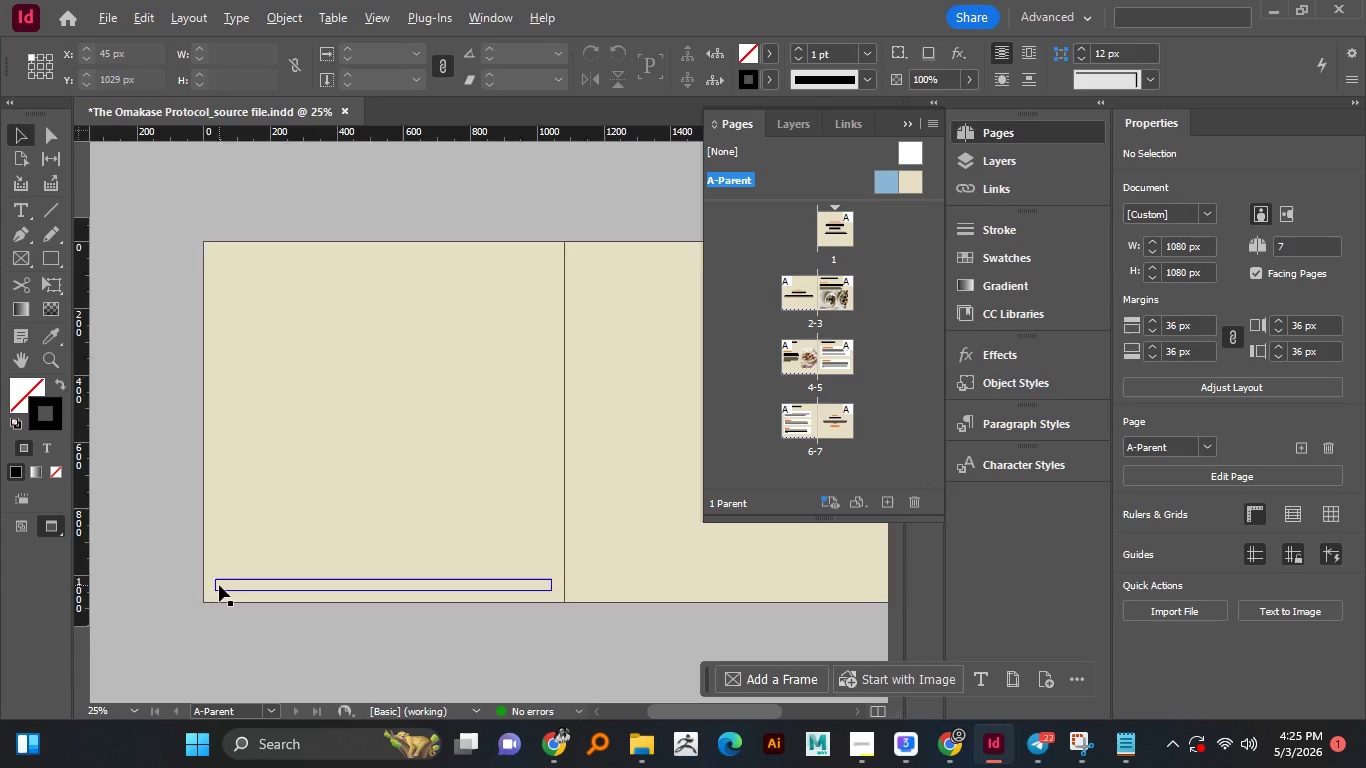 
hold_key(key=AltLeft, duration=0.91)
scroll: coordinate [219, 585], scroll_direction: none, amount: 0.0
 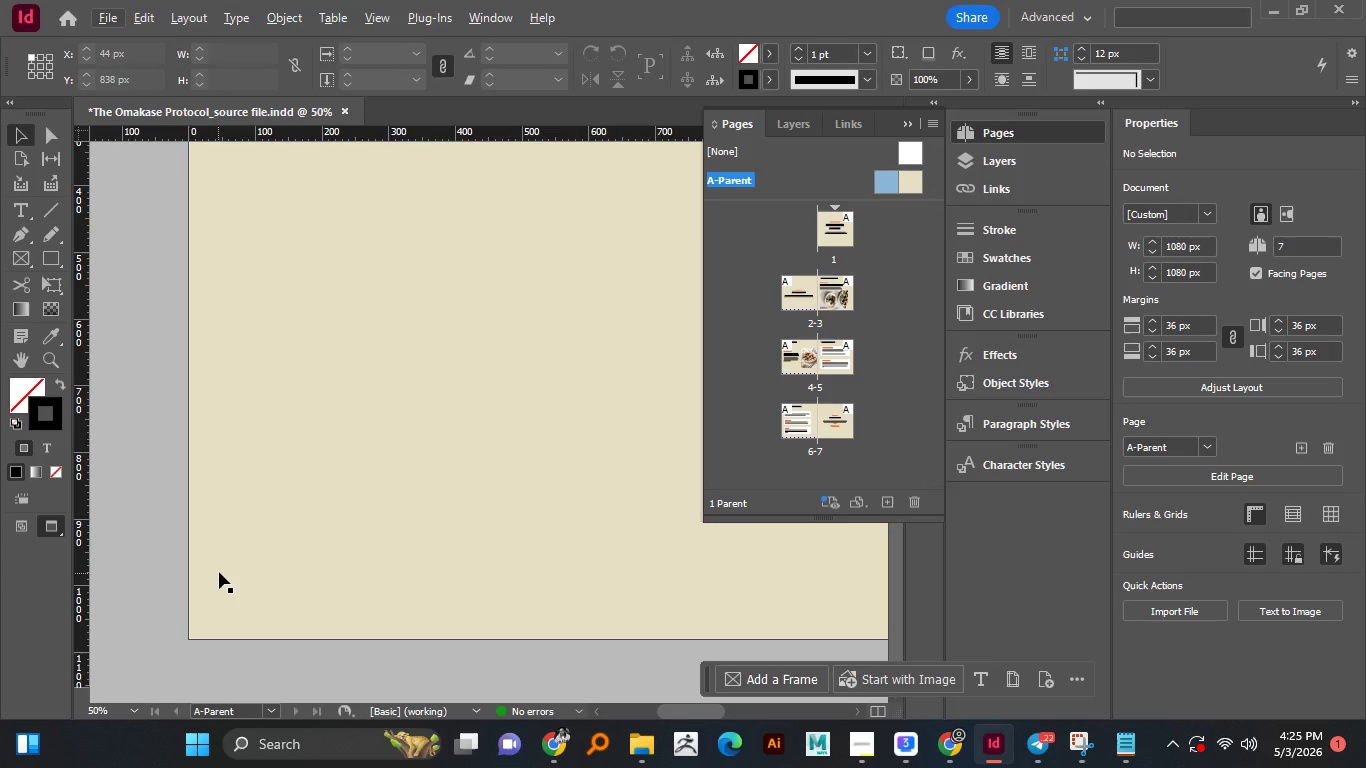 
scroll: coordinate [218, 573], scroll_direction: down, amount: 1.0
 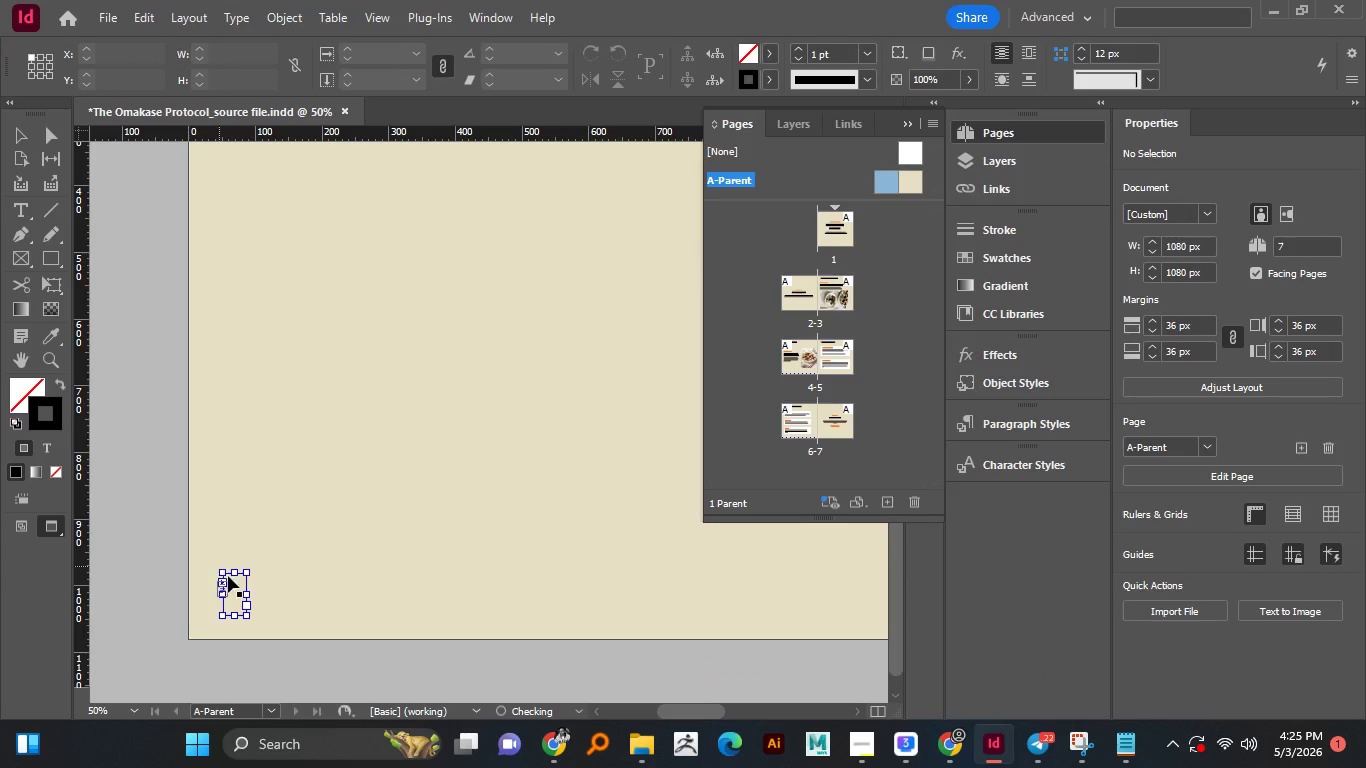 
key(Control+Z)
 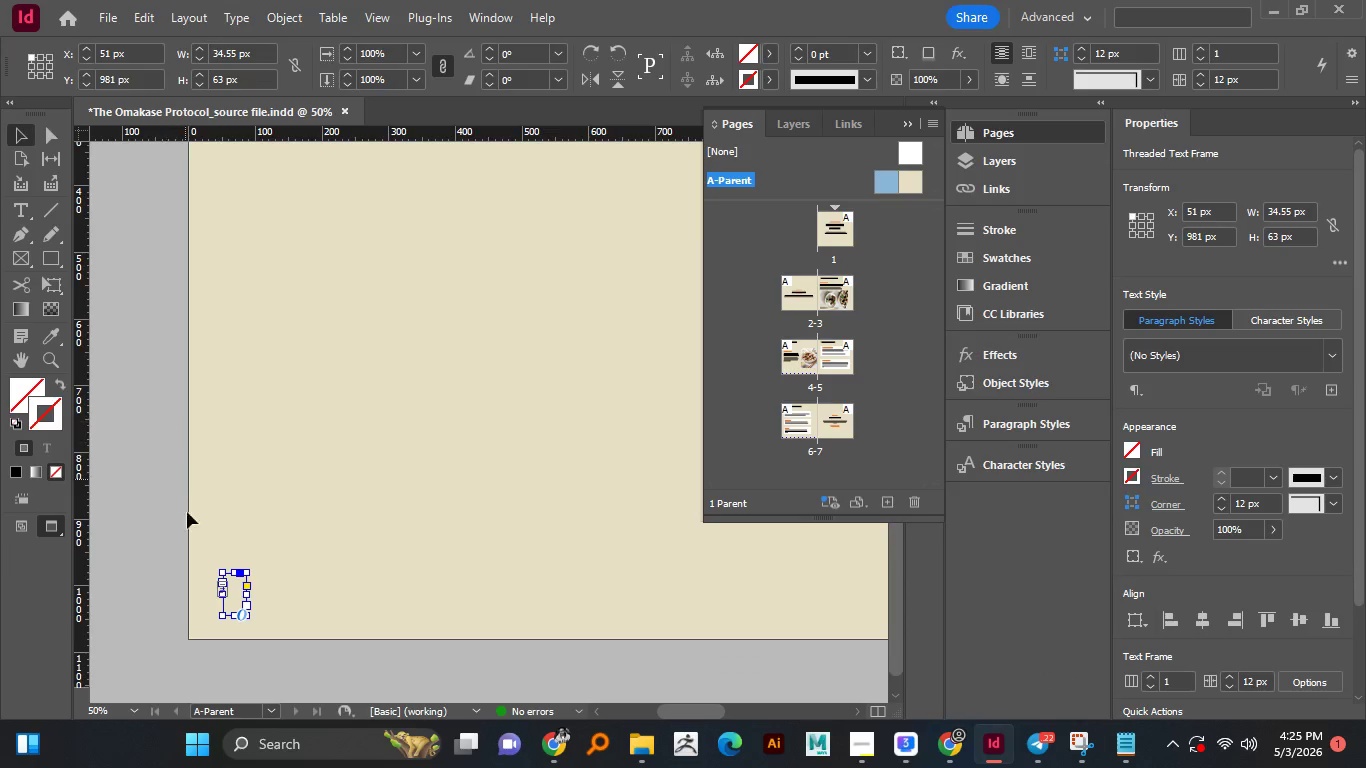 
key(V)
 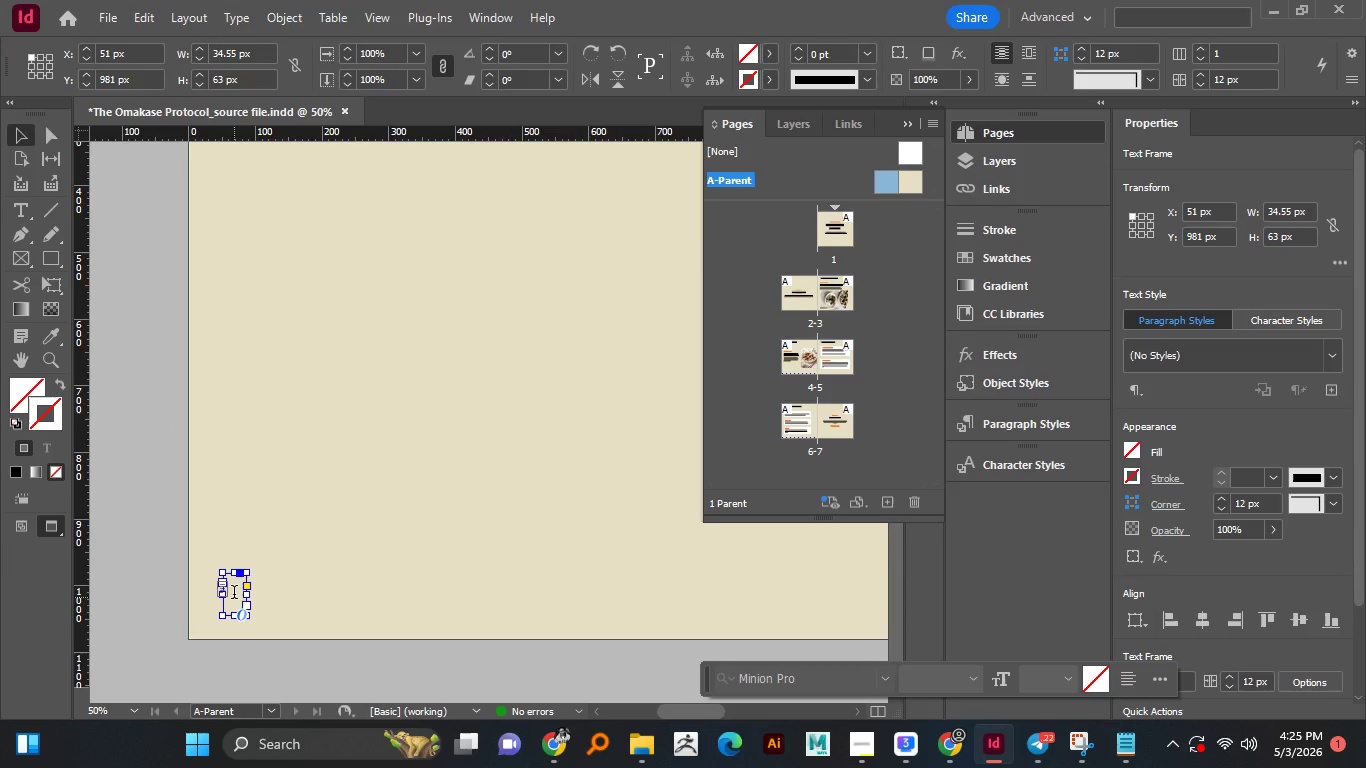 
double_click([234, 597])
 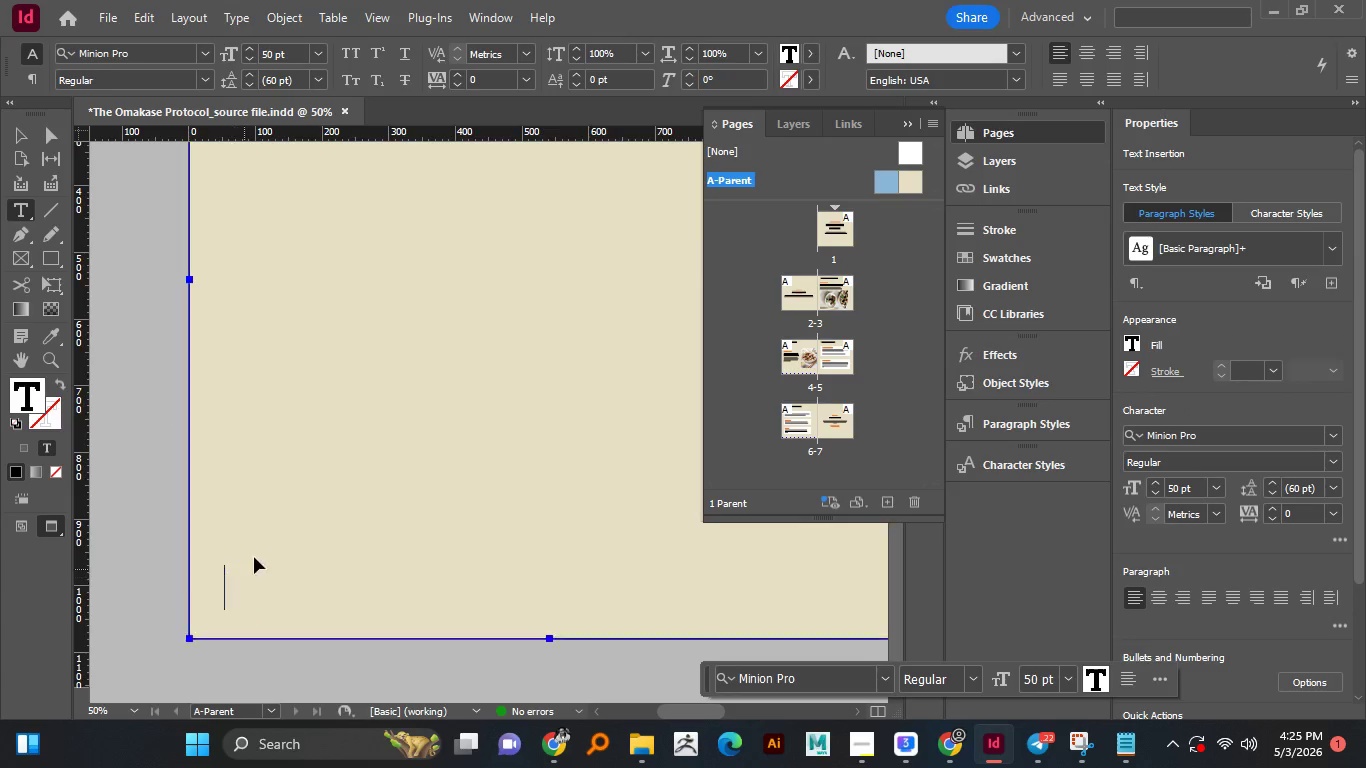 
key(Control+A)
 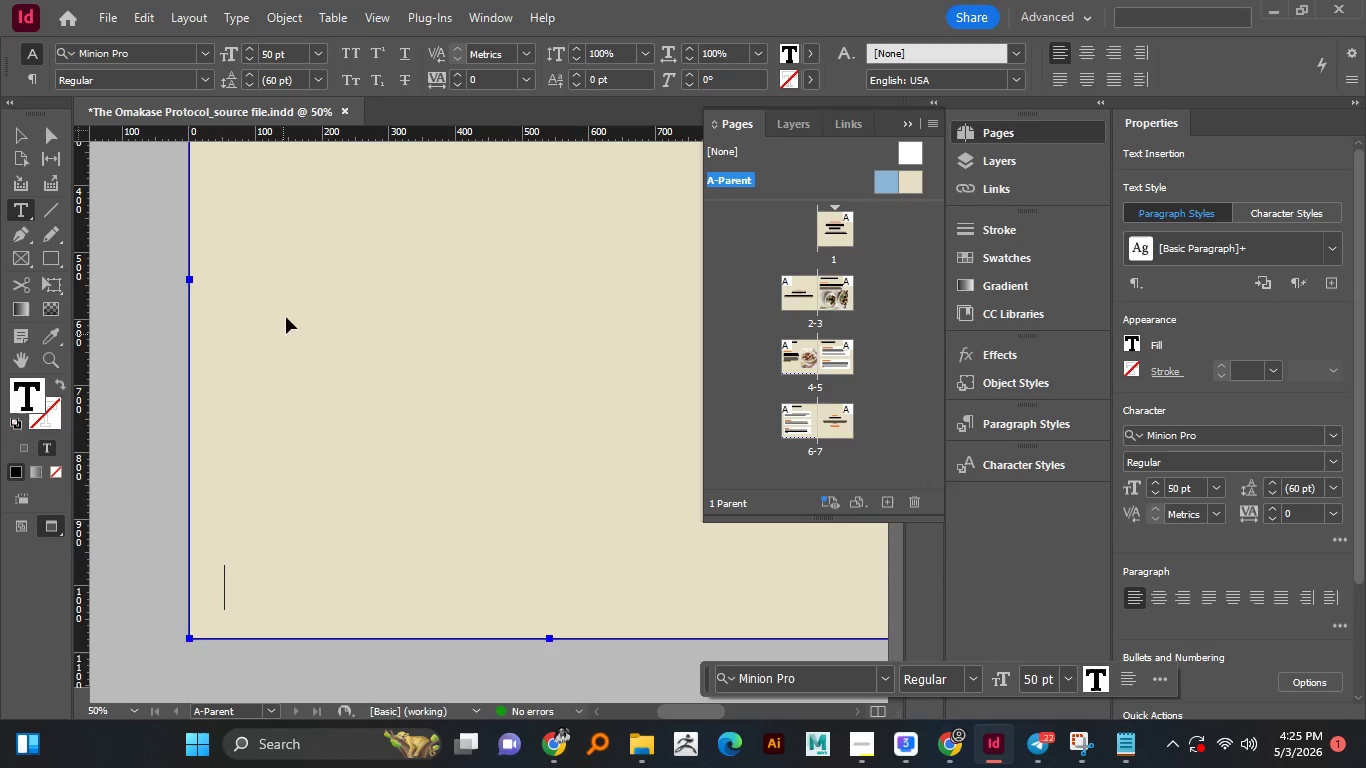 
key(Control+A)
 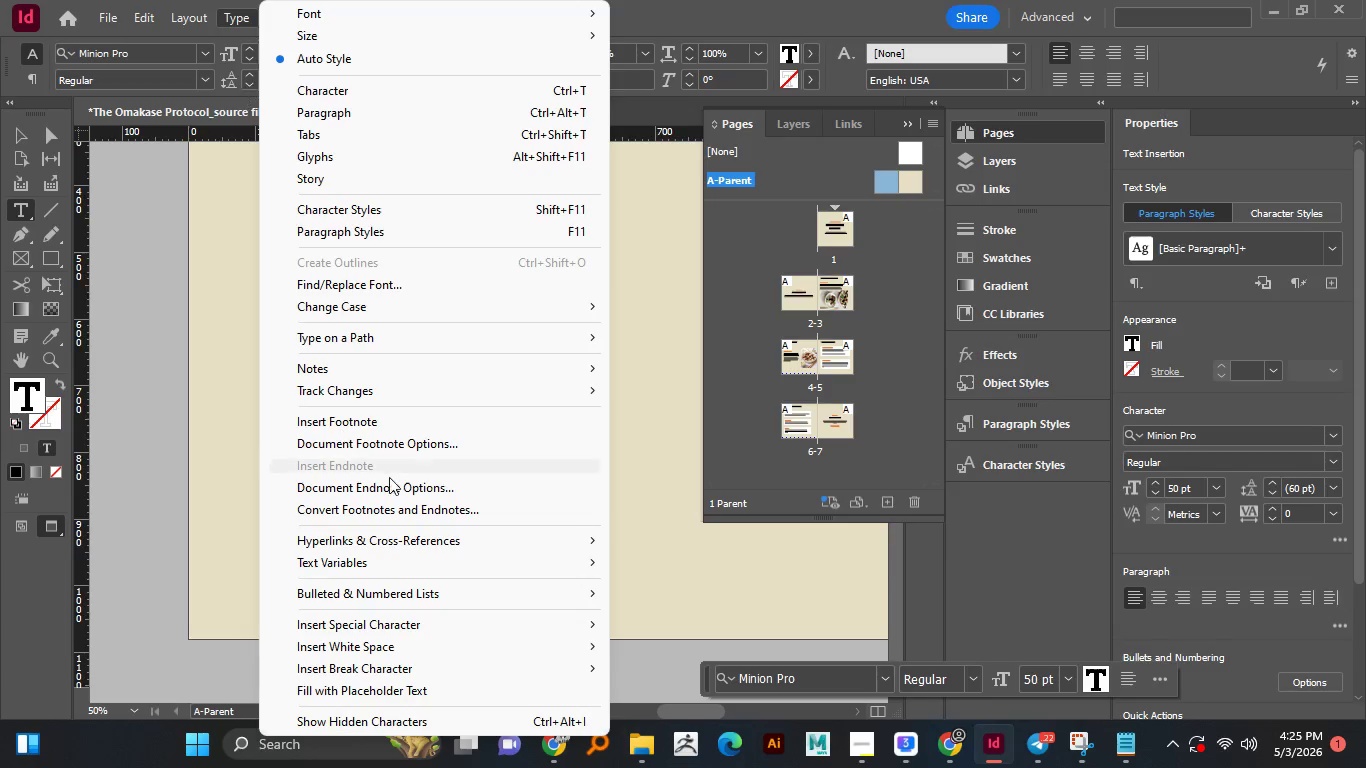 
left_click([234, 20])
 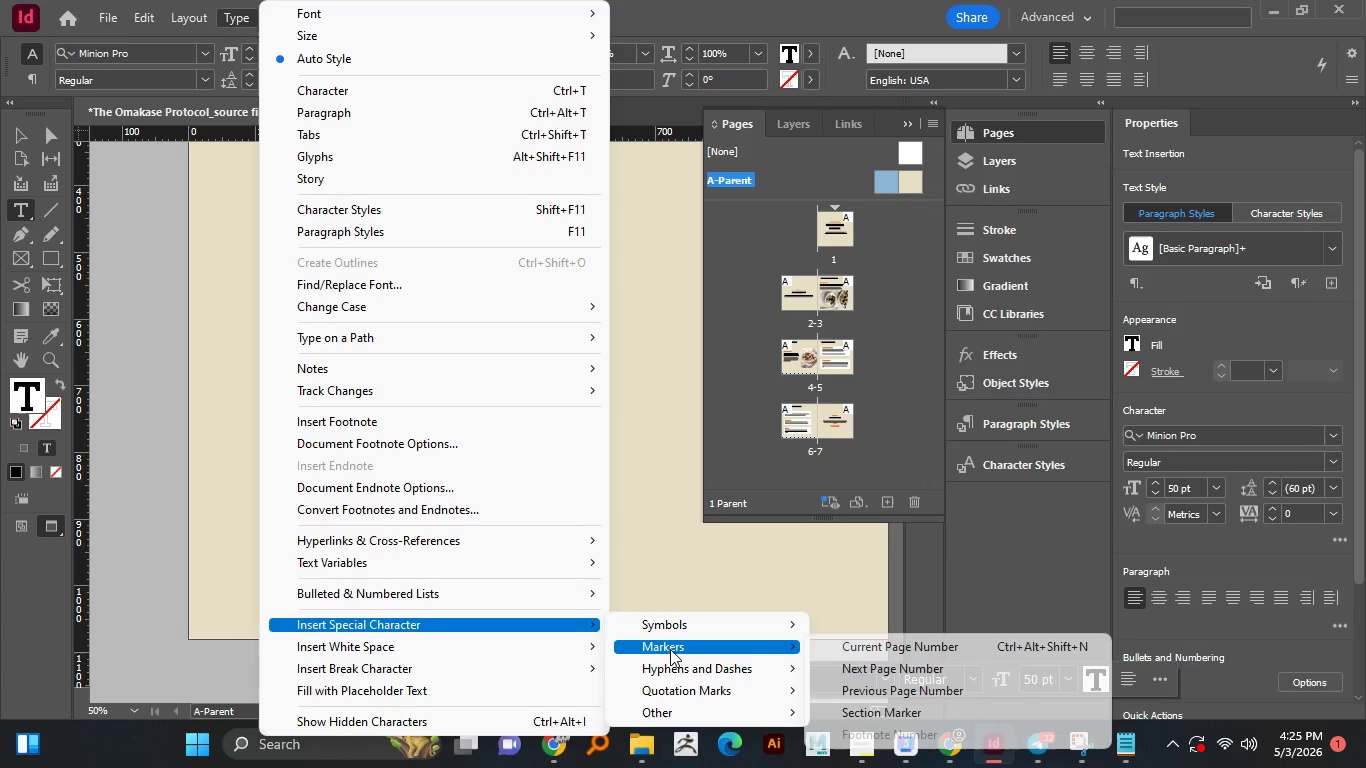 
left_click([670, 649])
 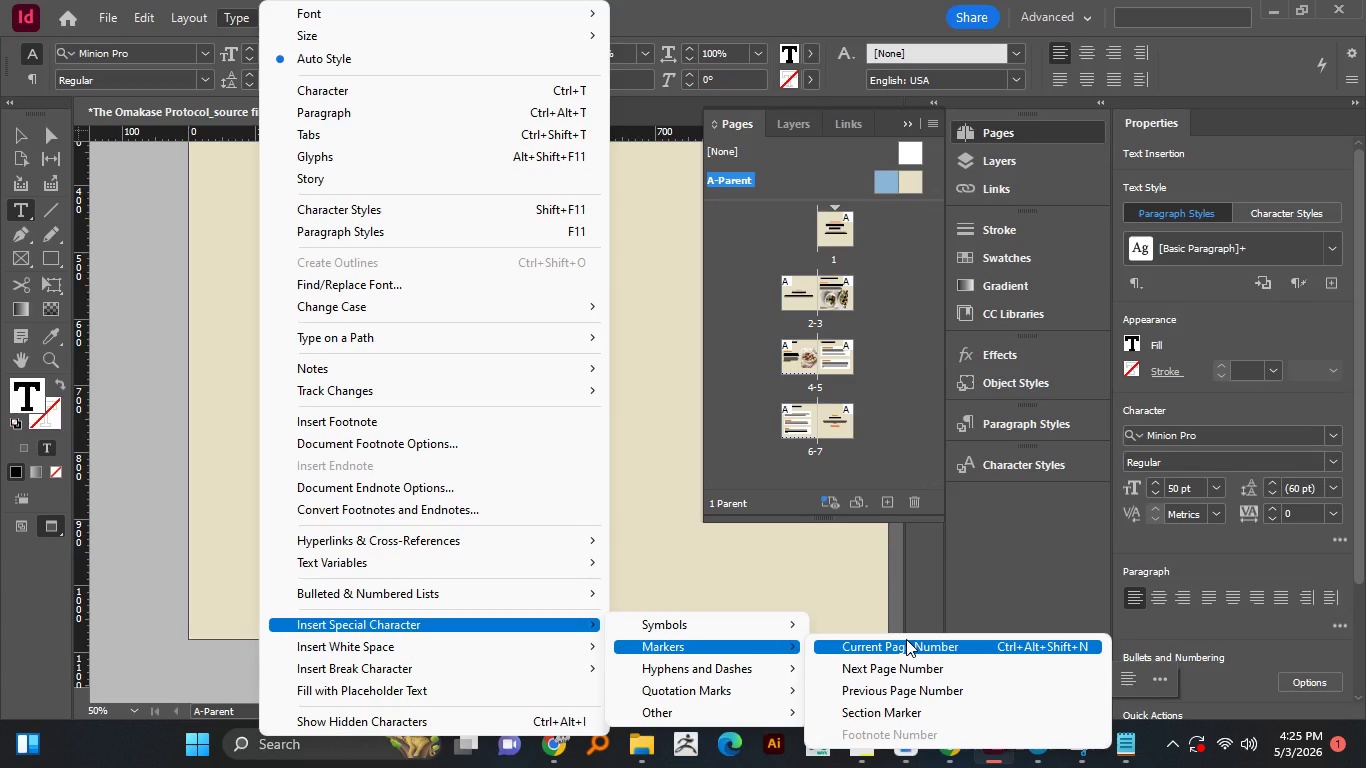 
left_click([906, 639])
 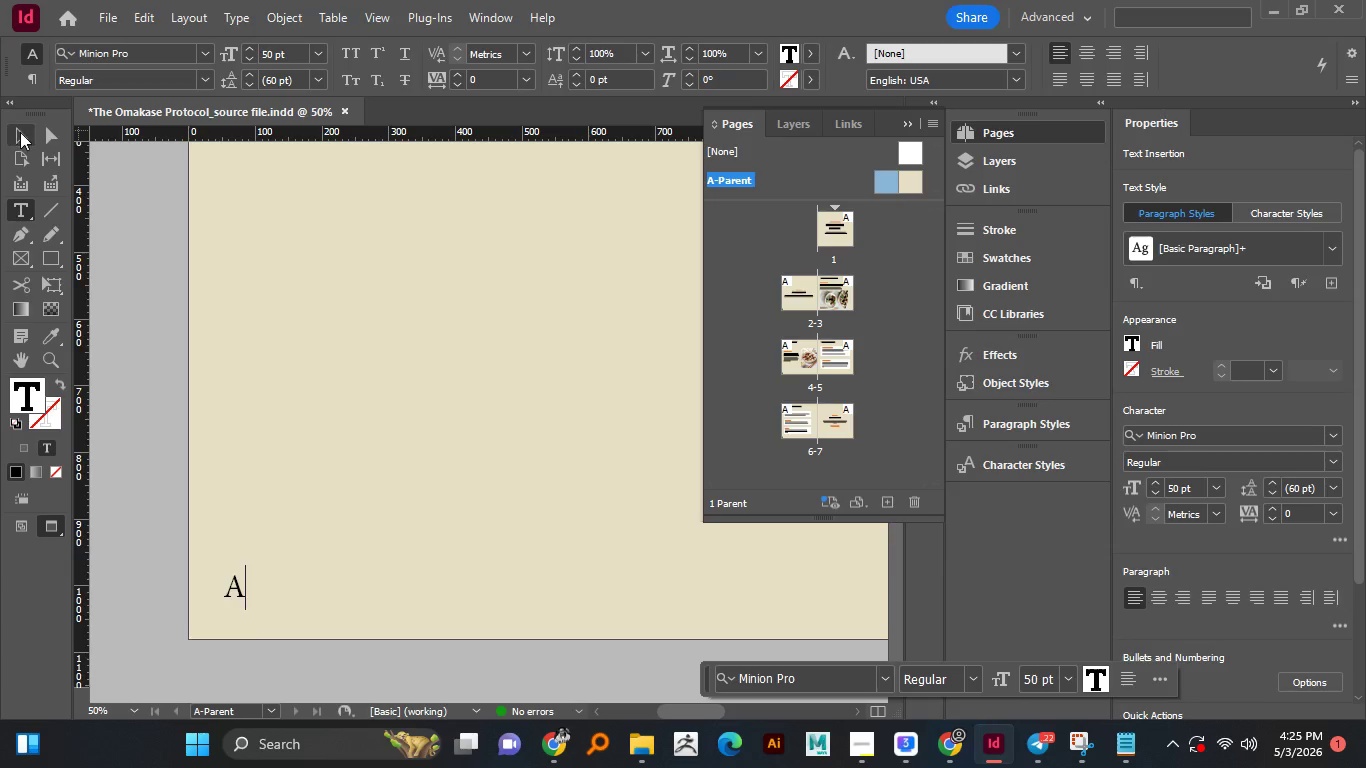 
left_click([22, 132])
 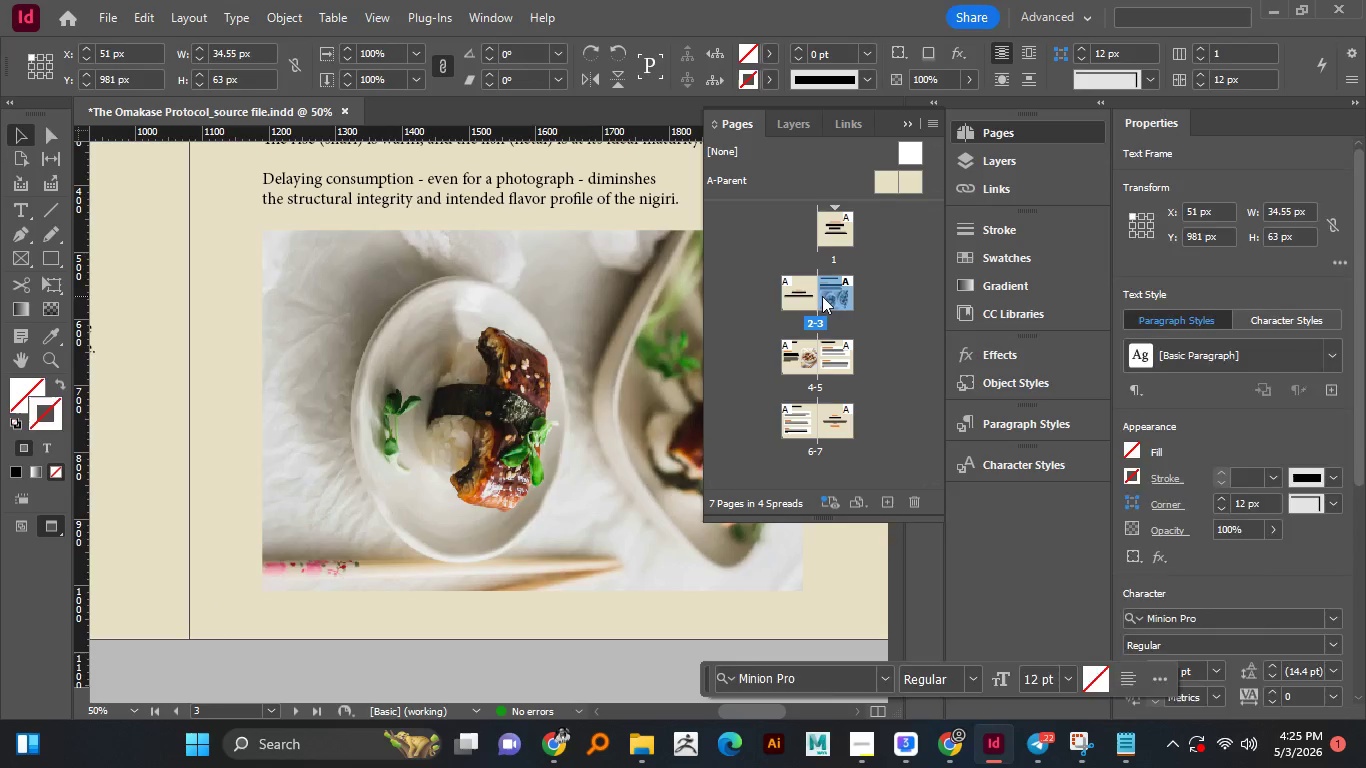 
double_click([822, 296])
 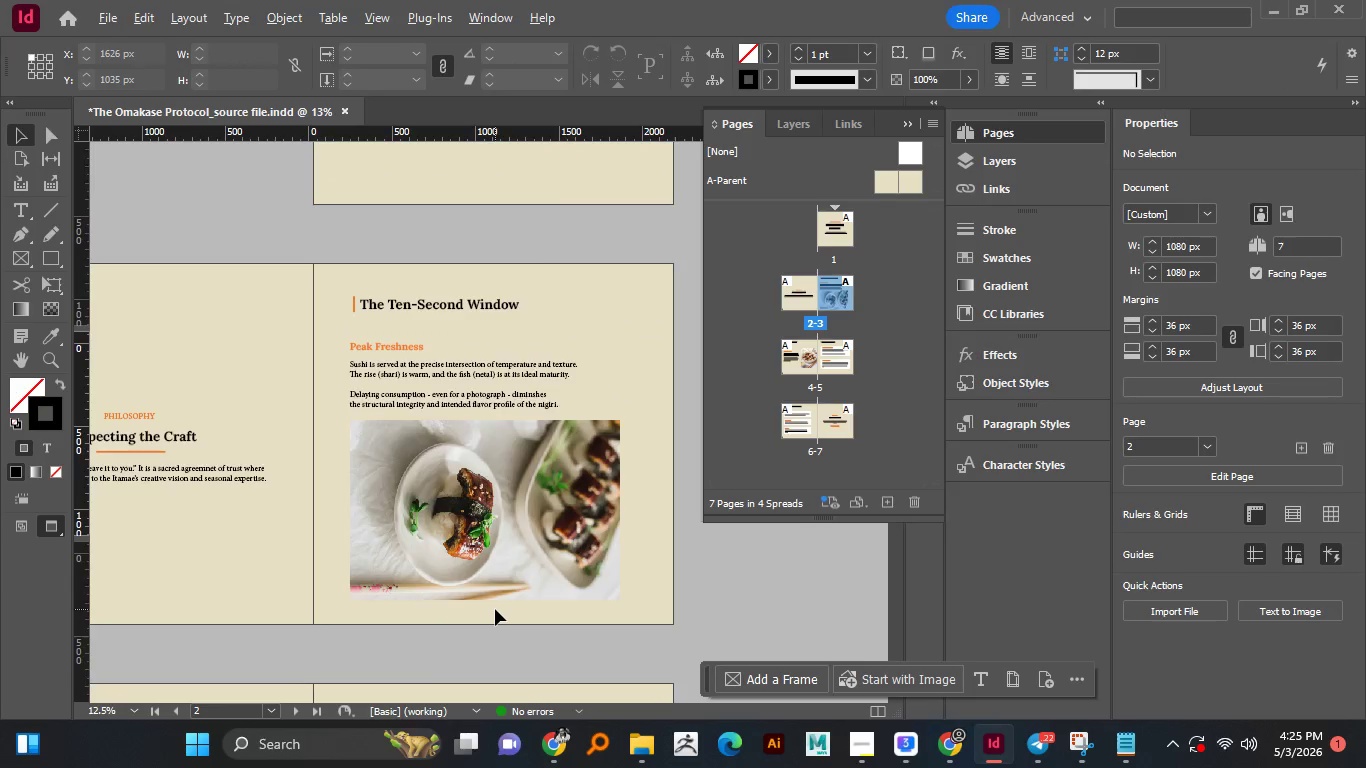 
hold_key(key=AltLeft, duration=1.25)
scroll: coordinate [498, 493], scroll_direction: down, amount: 3.0
 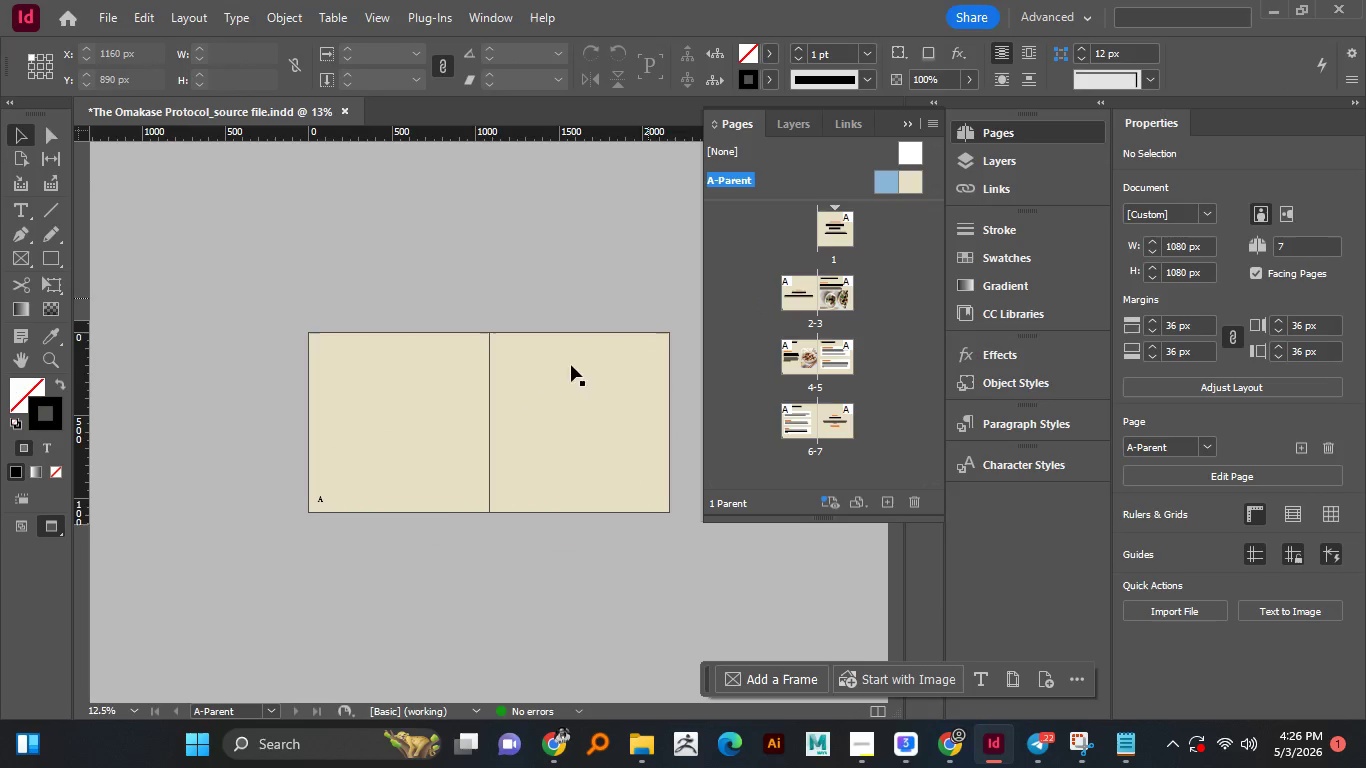 
double_click([877, 181])
 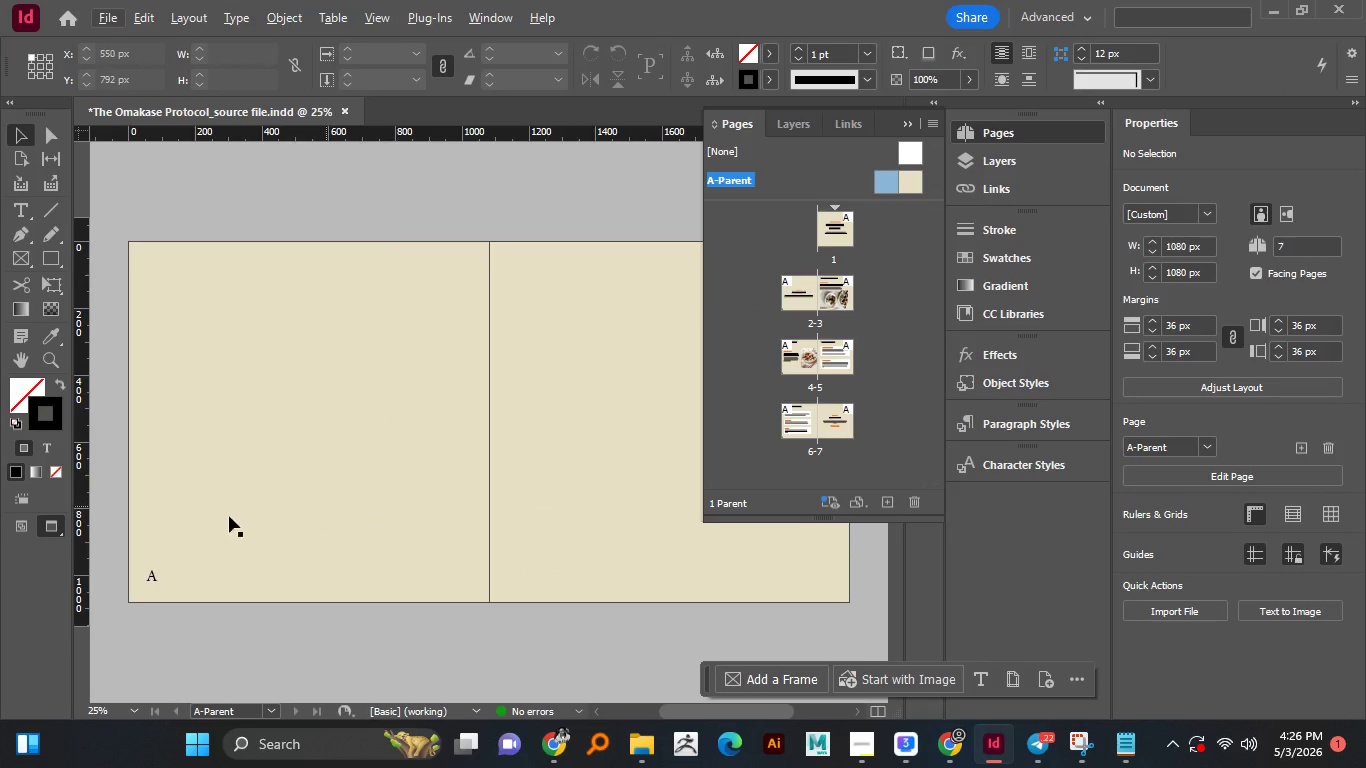 
hold_key(key=AltLeft, duration=0.56)
scroll: coordinate [430, 512], scroll_direction: up, amount: 1.0
 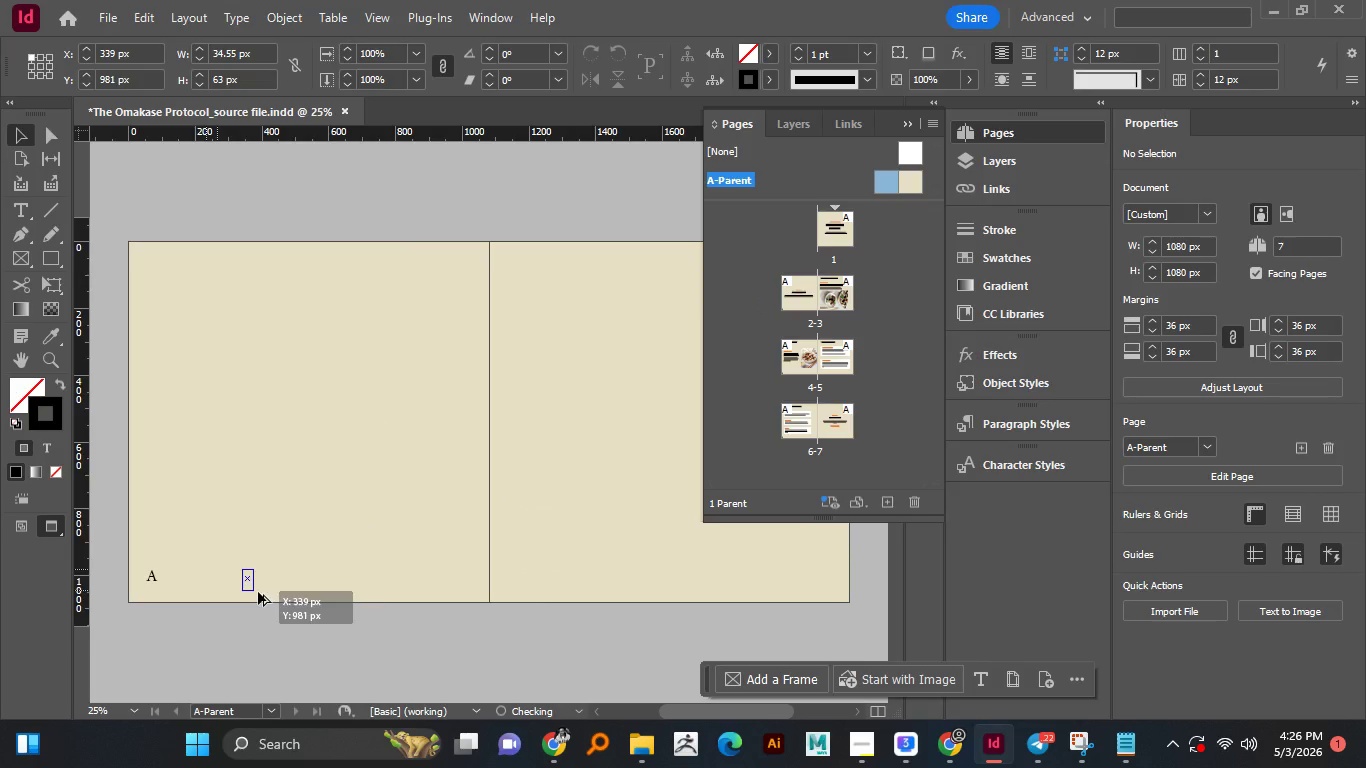 
left_click_drag(start_coordinate=[155, 584], to_coordinate=[830, 593])
 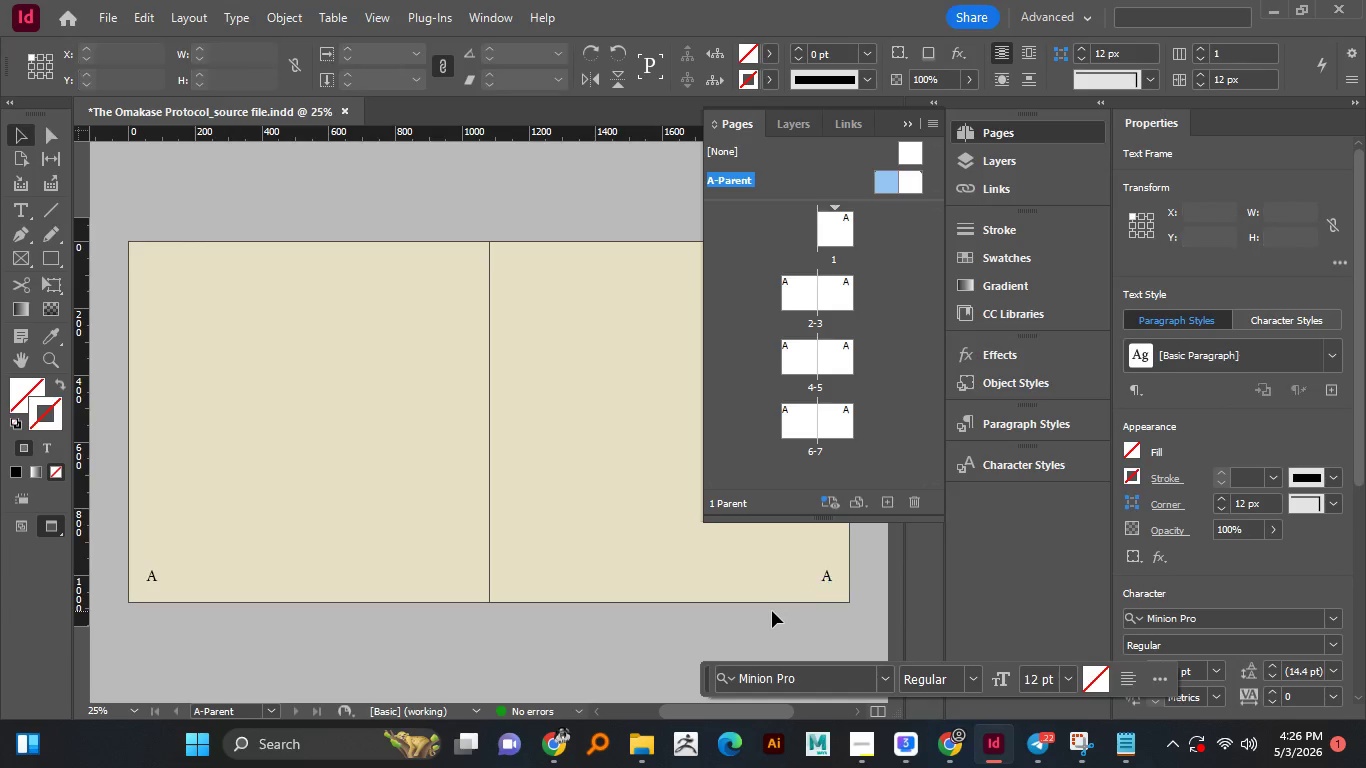 
hold_key(key=AltLeft, duration=7.25)
 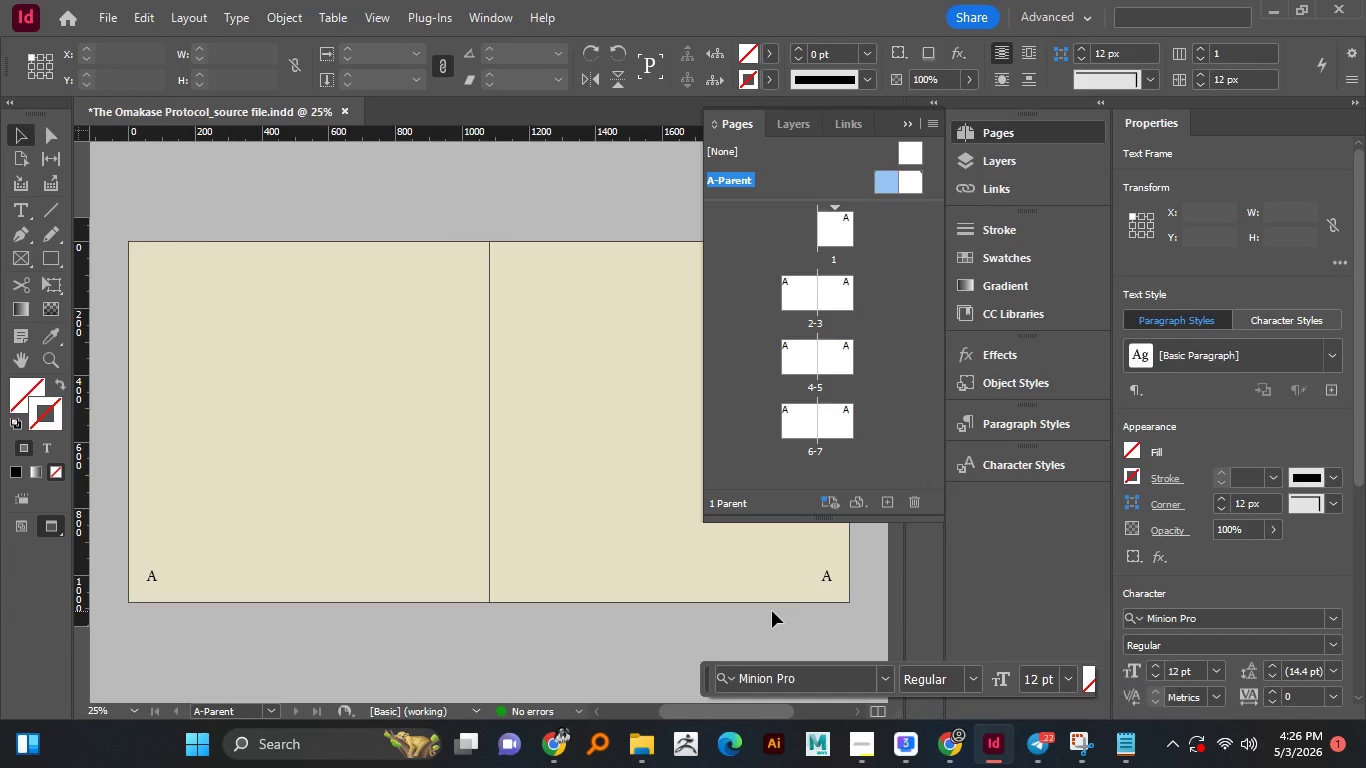 
hold_key(key=ShiftLeft, duration=1.5)
 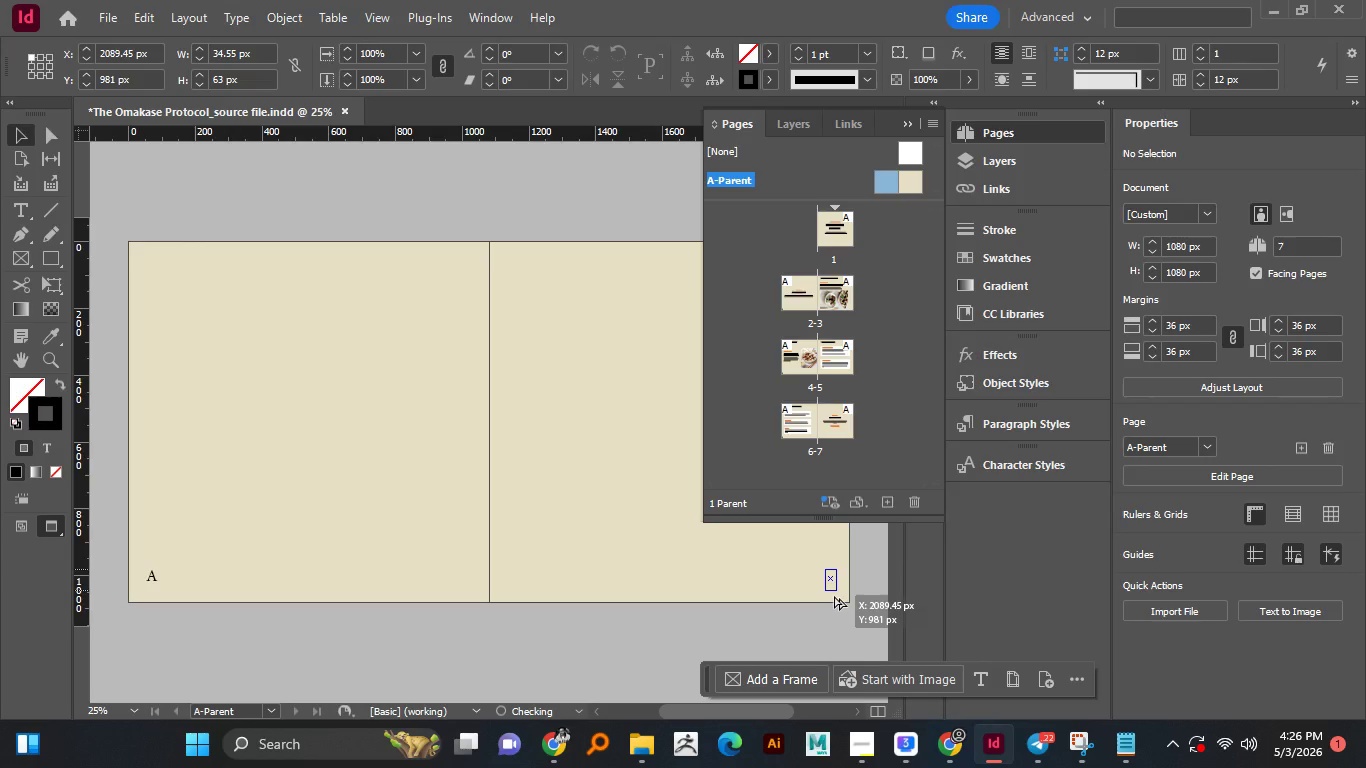 
hold_key(key=ShiftLeft, duration=1.5)
 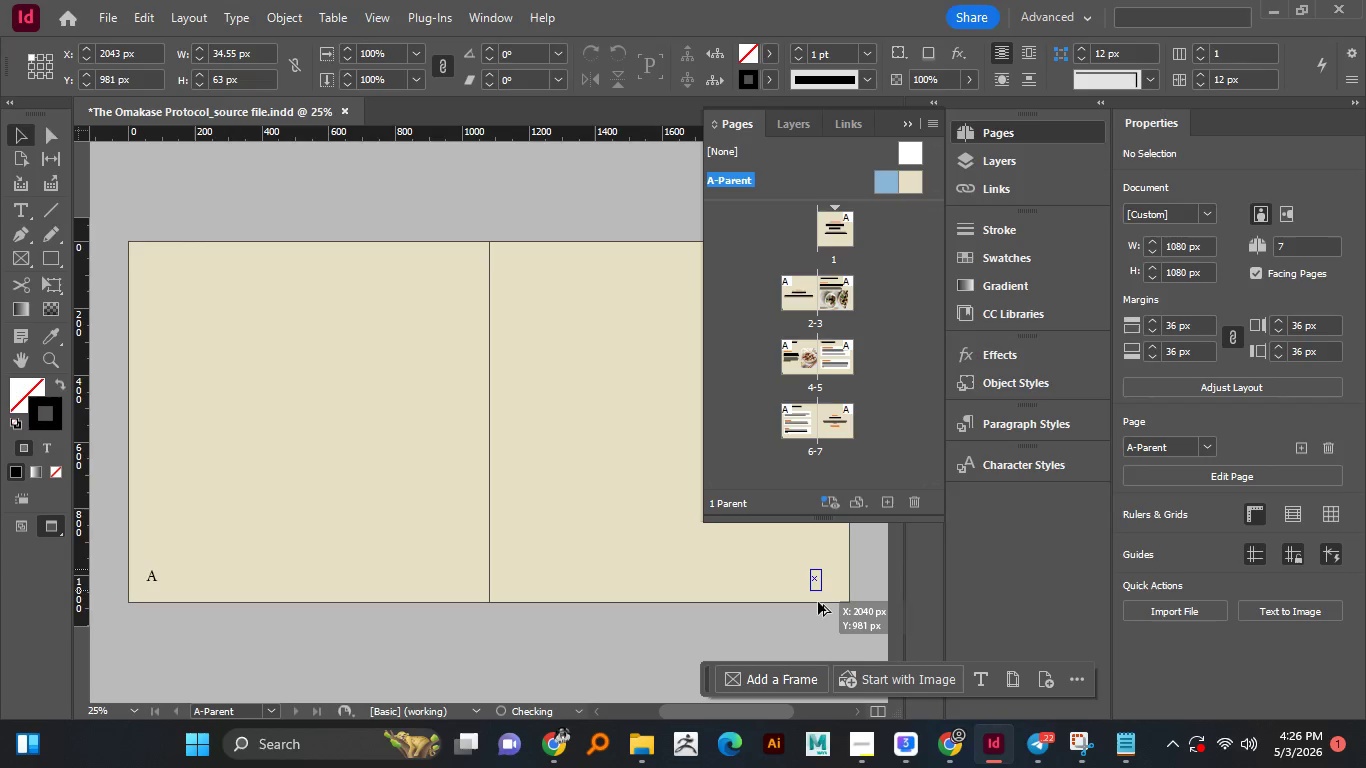 
hold_key(key=ShiftLeft, duration=1.5)
 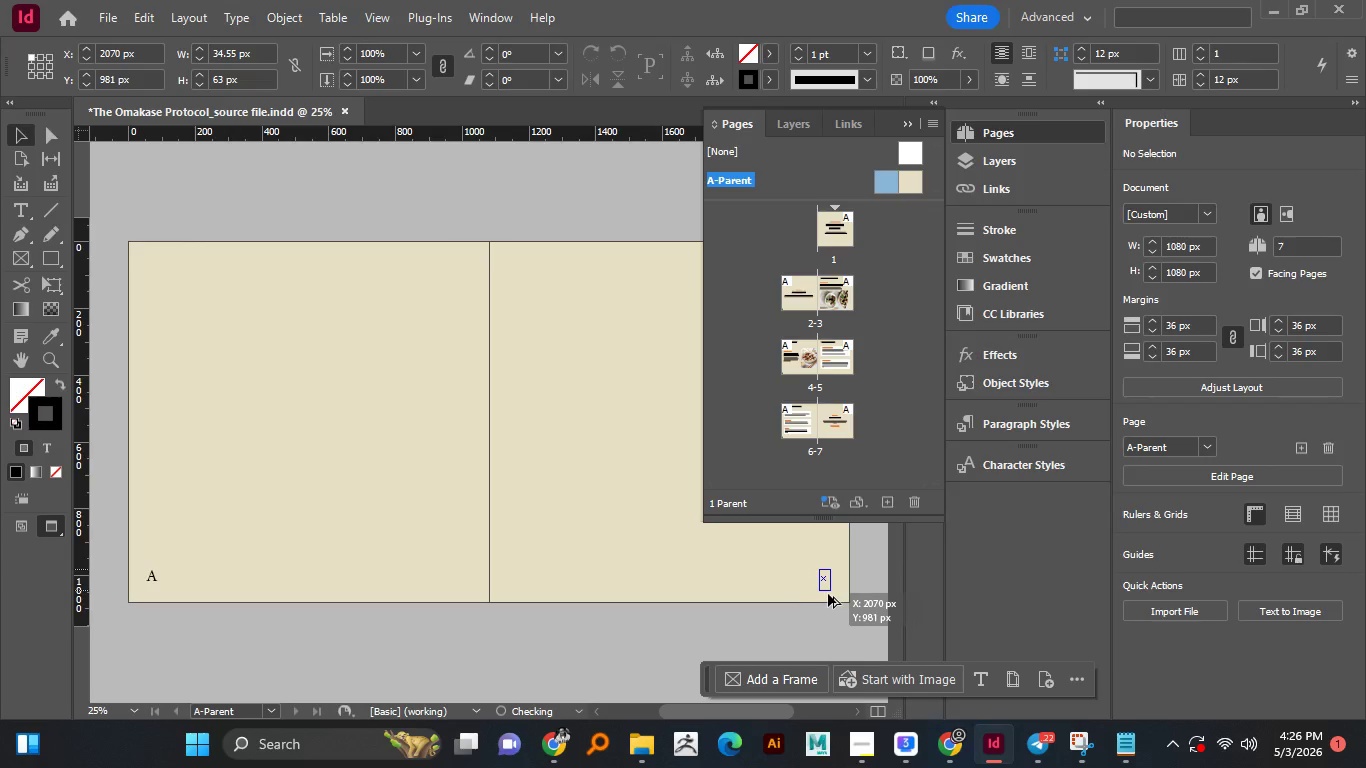 
hold_key(key=ShiftLeft, duration=1.5)
 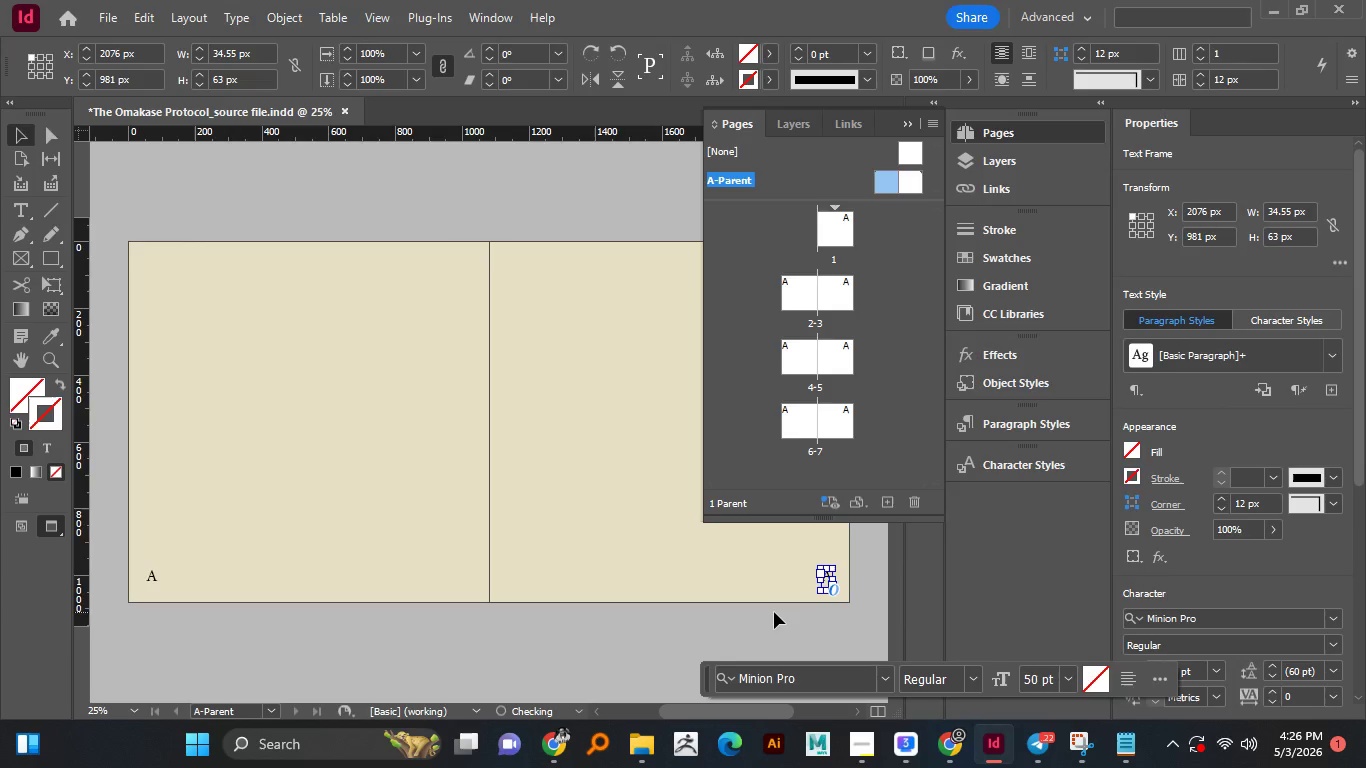 
hold_key(key=ShiftLeft, duration=1.02)
 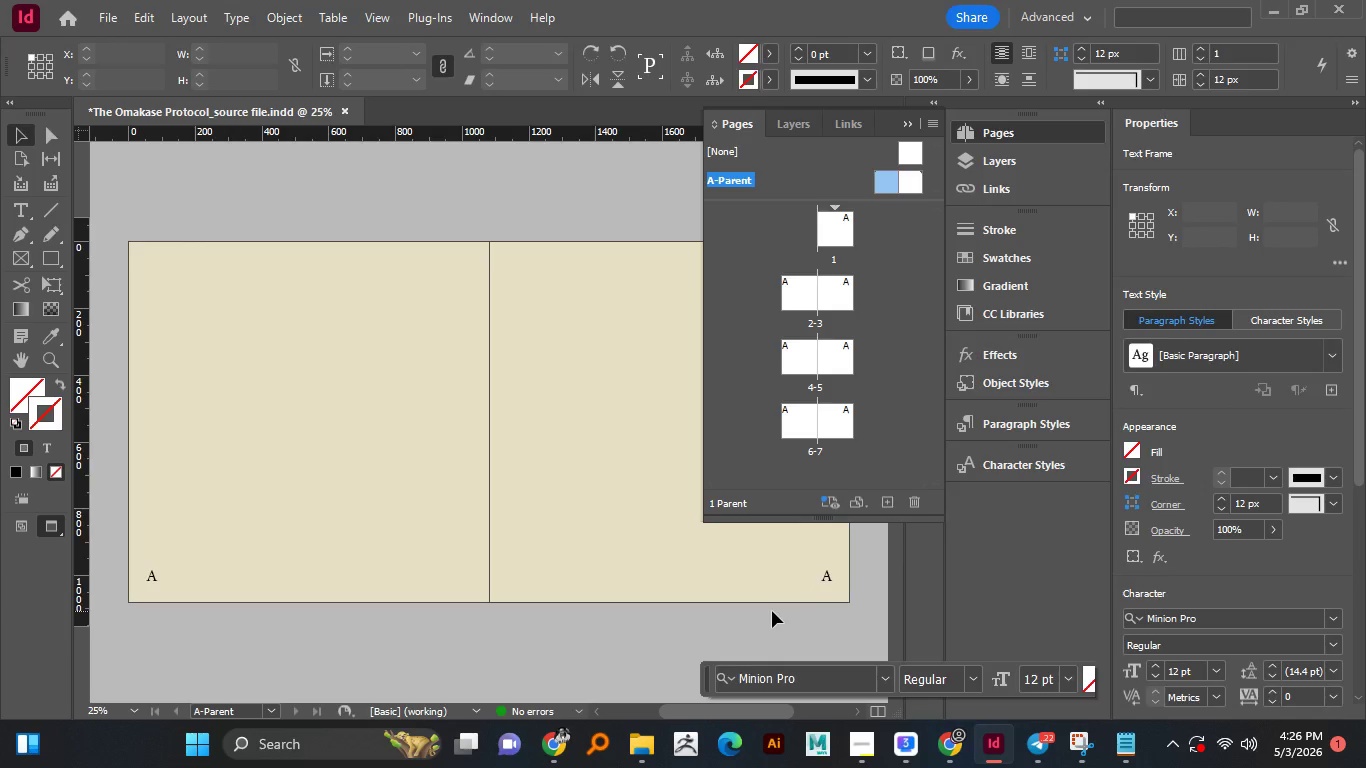 
left_click([772, 611])
 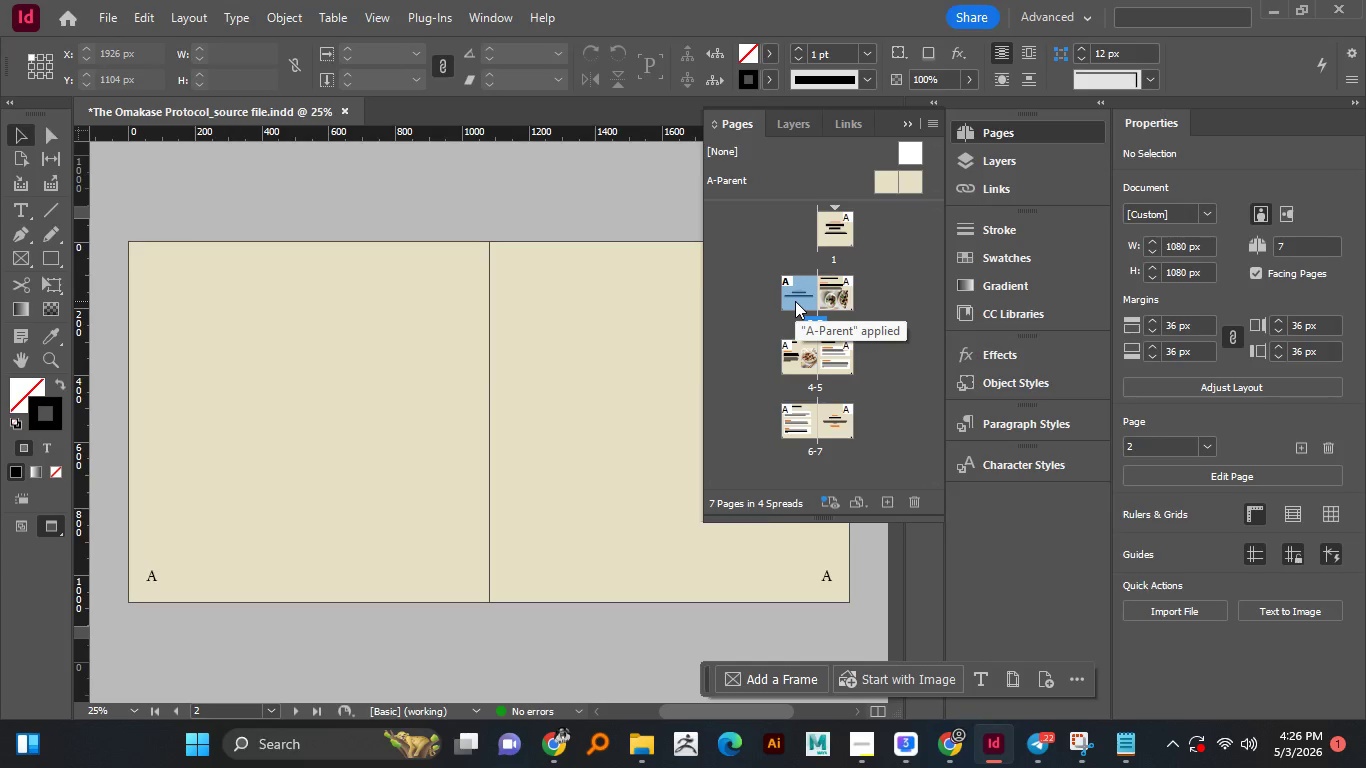 
double_click([795, 301])
 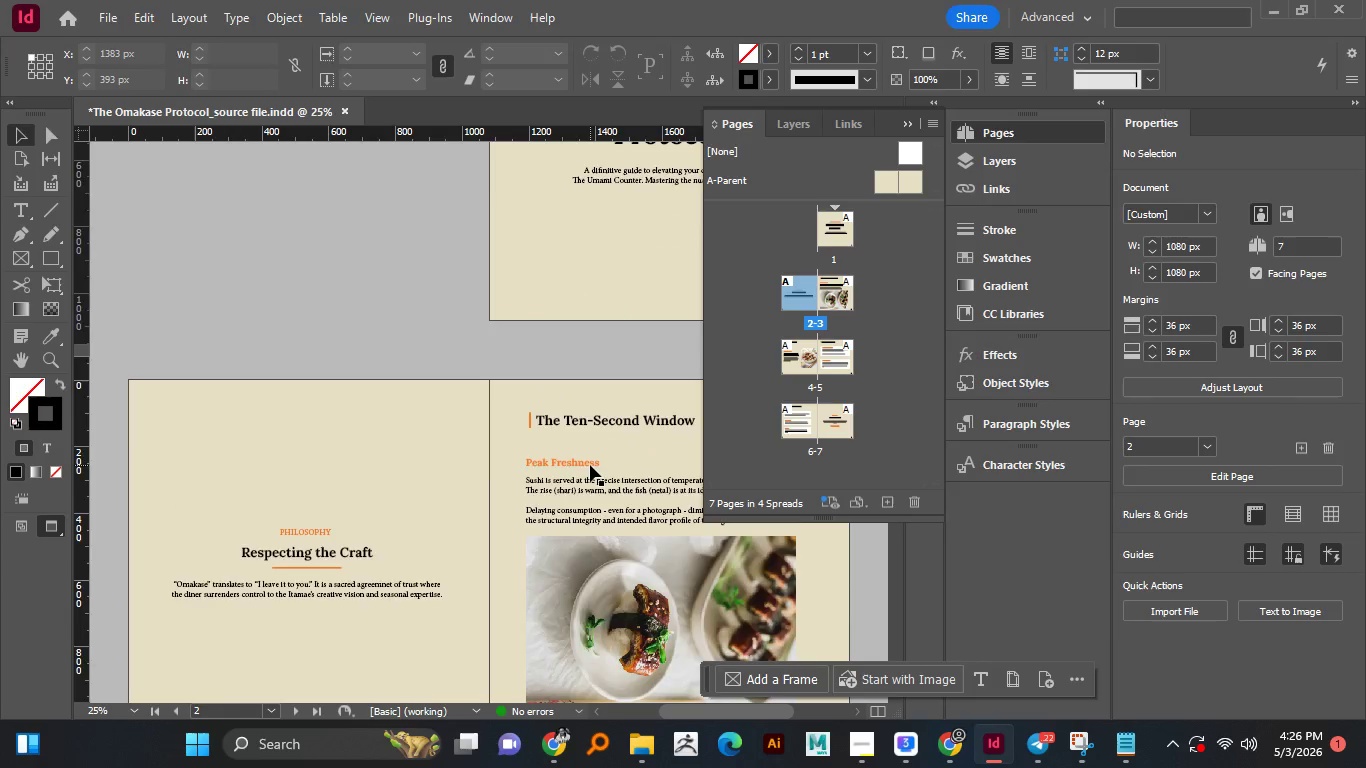 
scroll: coordinate [587, 450], scroll_direction: down, amount: 17.0
 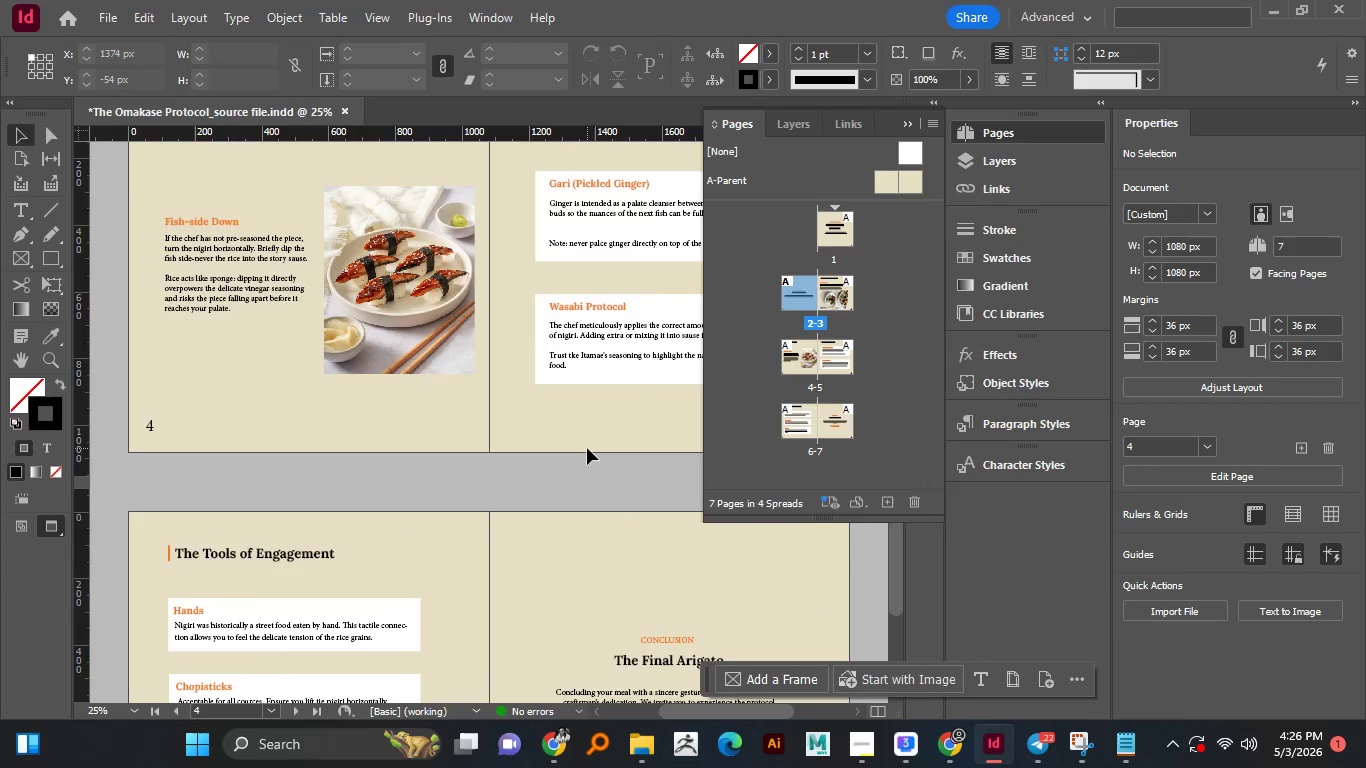 
scroll: coordinate [587, 446], scroll_direction: up, amount: 16.0
 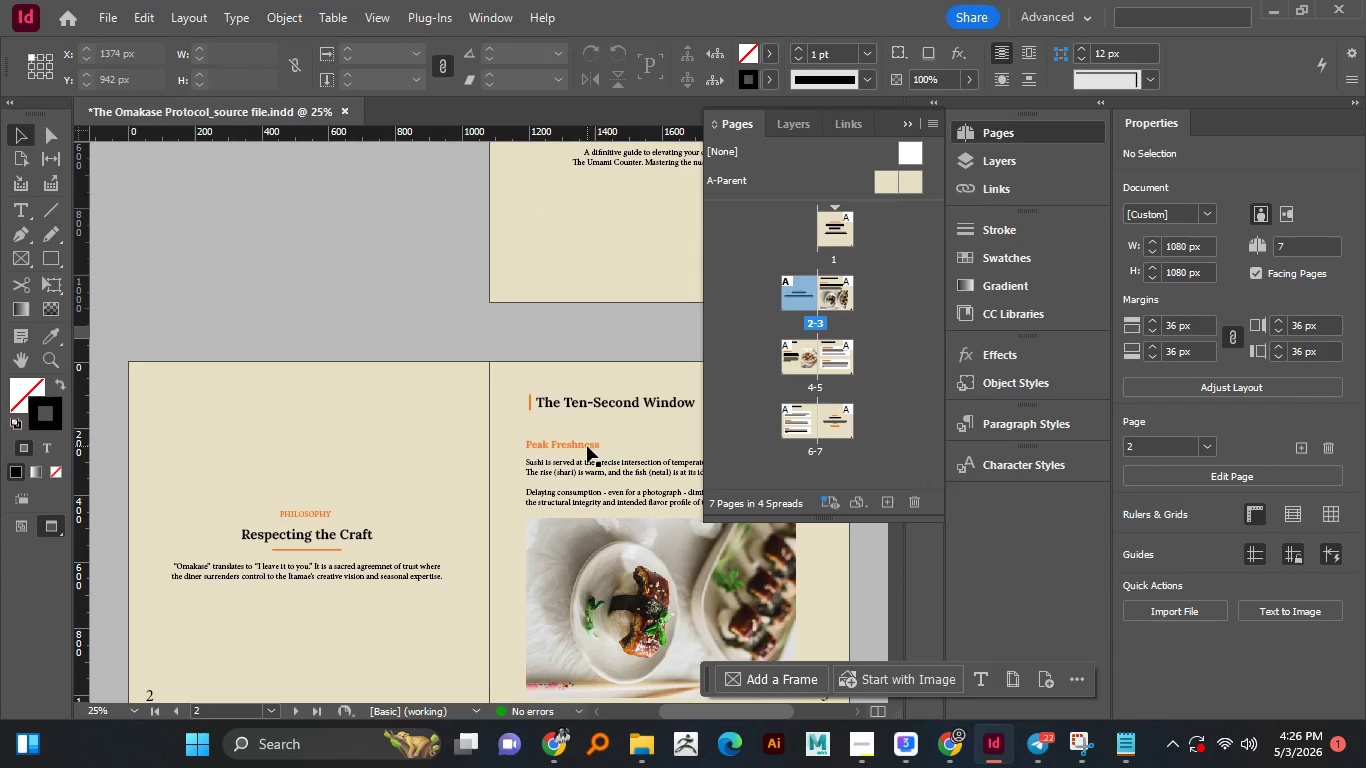 
hold_key(key=ControlLeft, duration=0.83)
 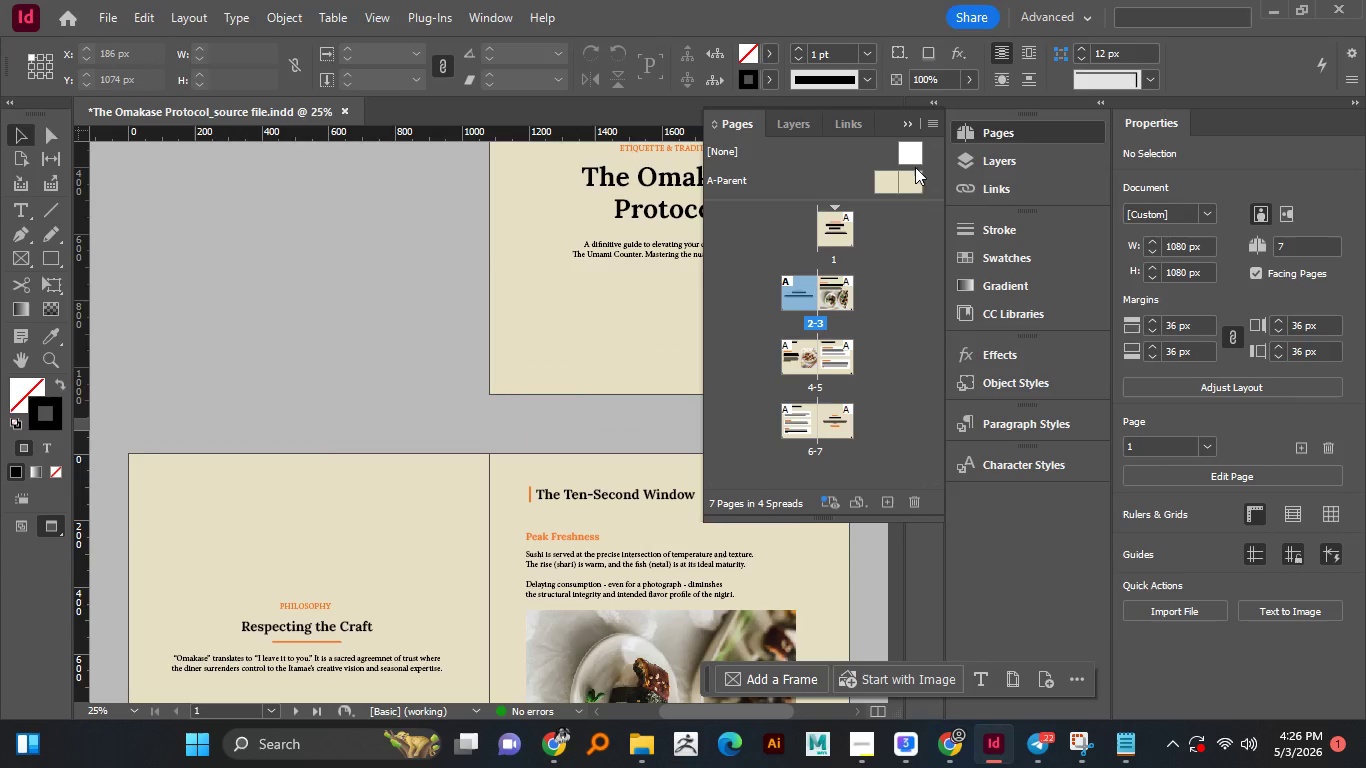 
scroll: coordinate [543, 392], scroll_direction: up, amount: 2.0
 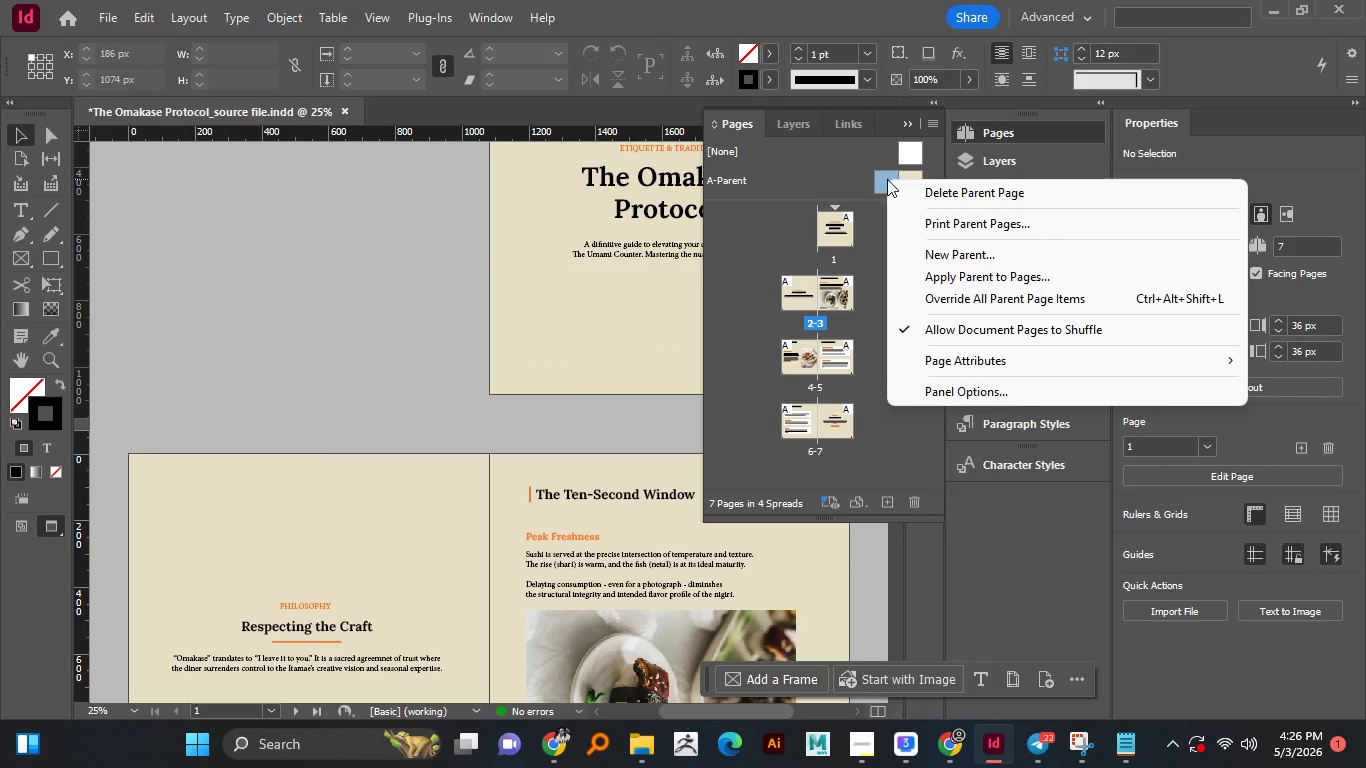 
right_click([887, 179])
 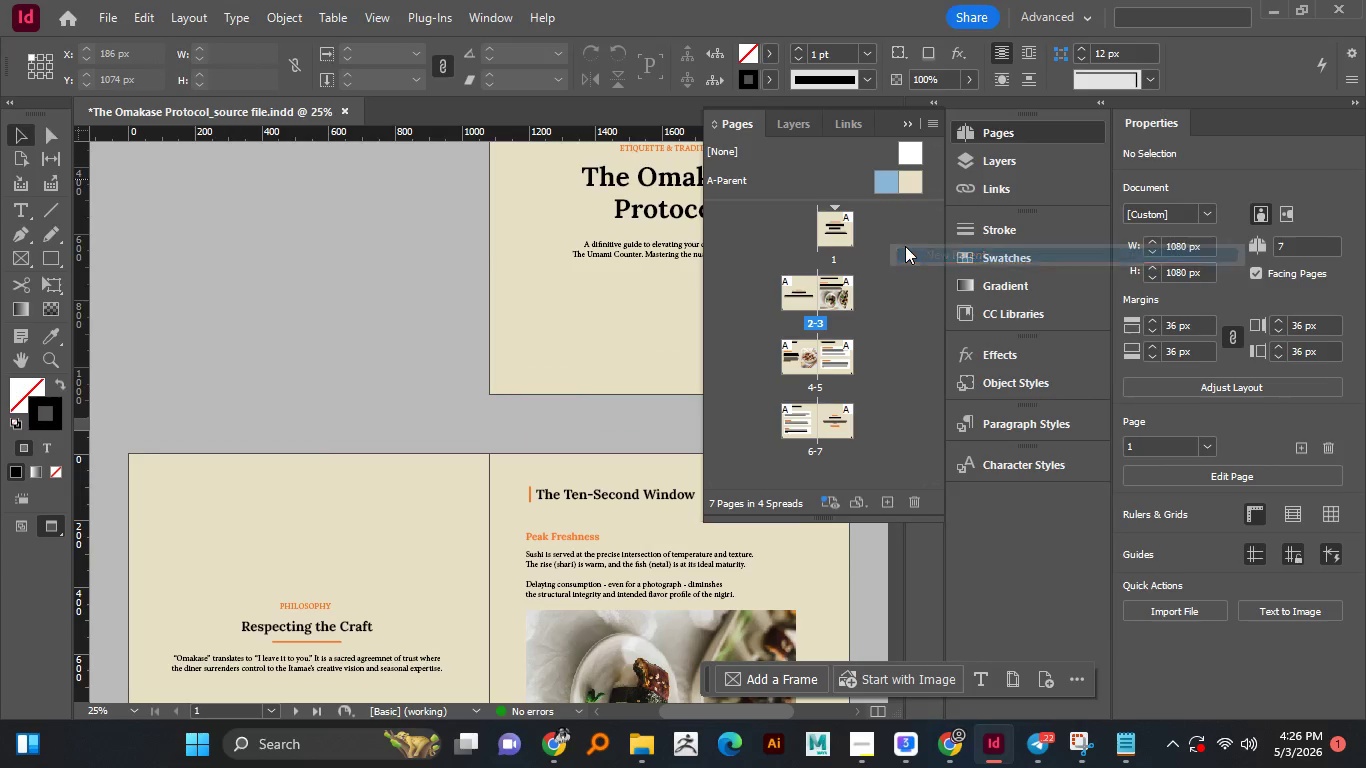 
left_click([905, 246])
 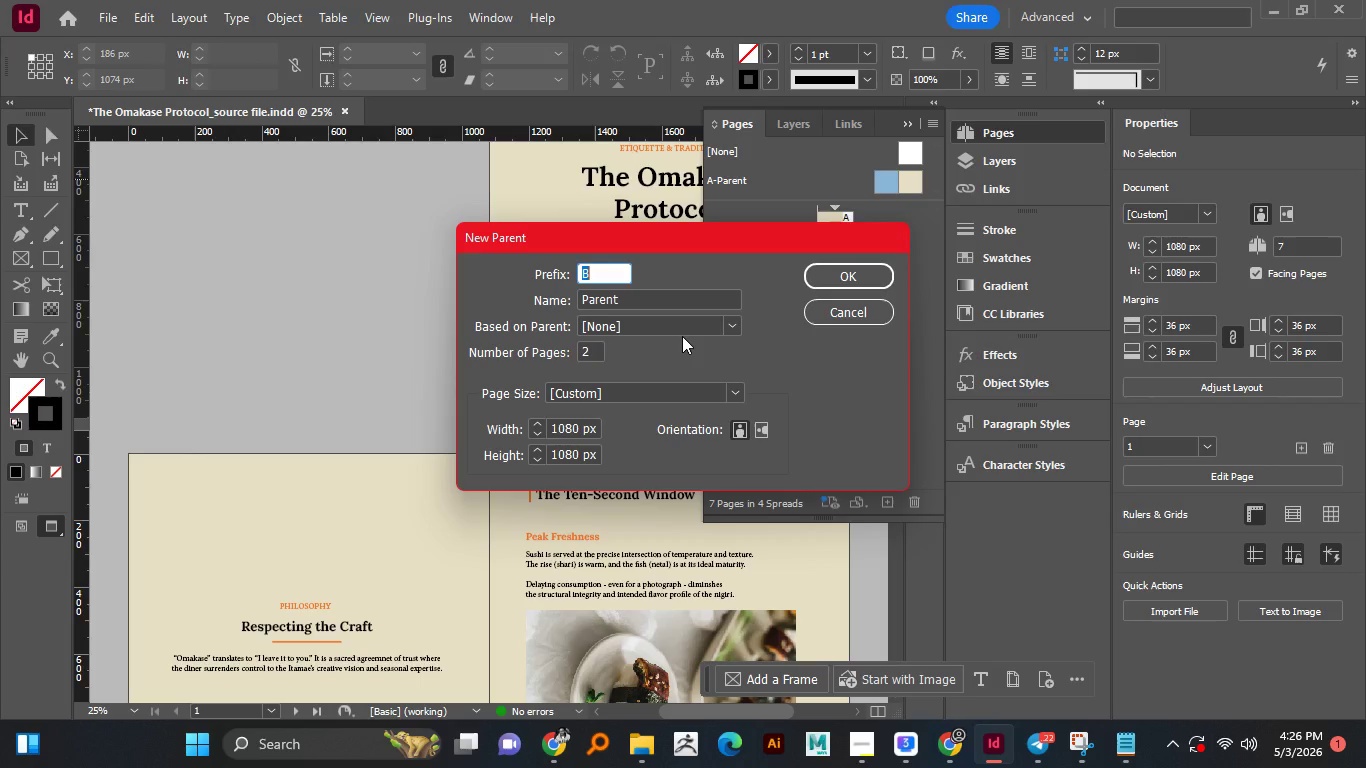 
wait(14.08)
 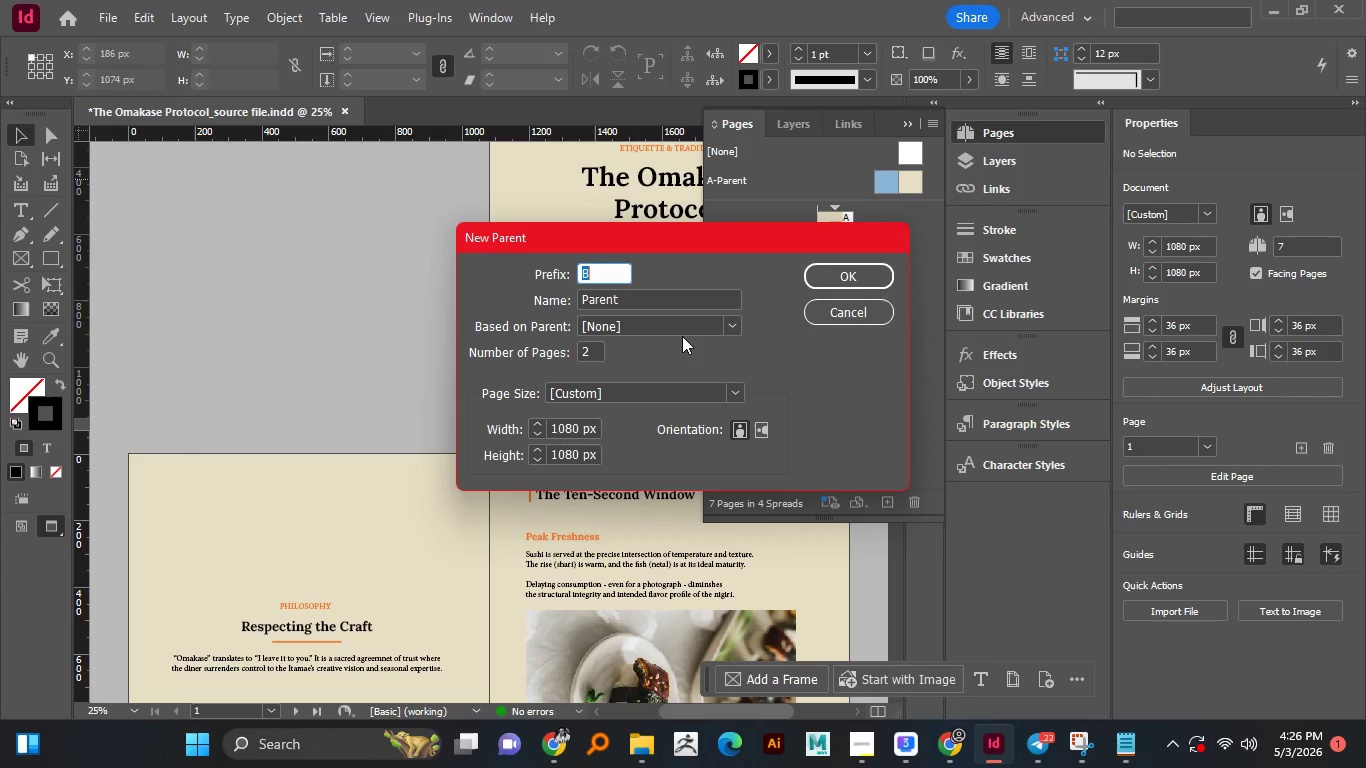 
left_click([636, 304])
 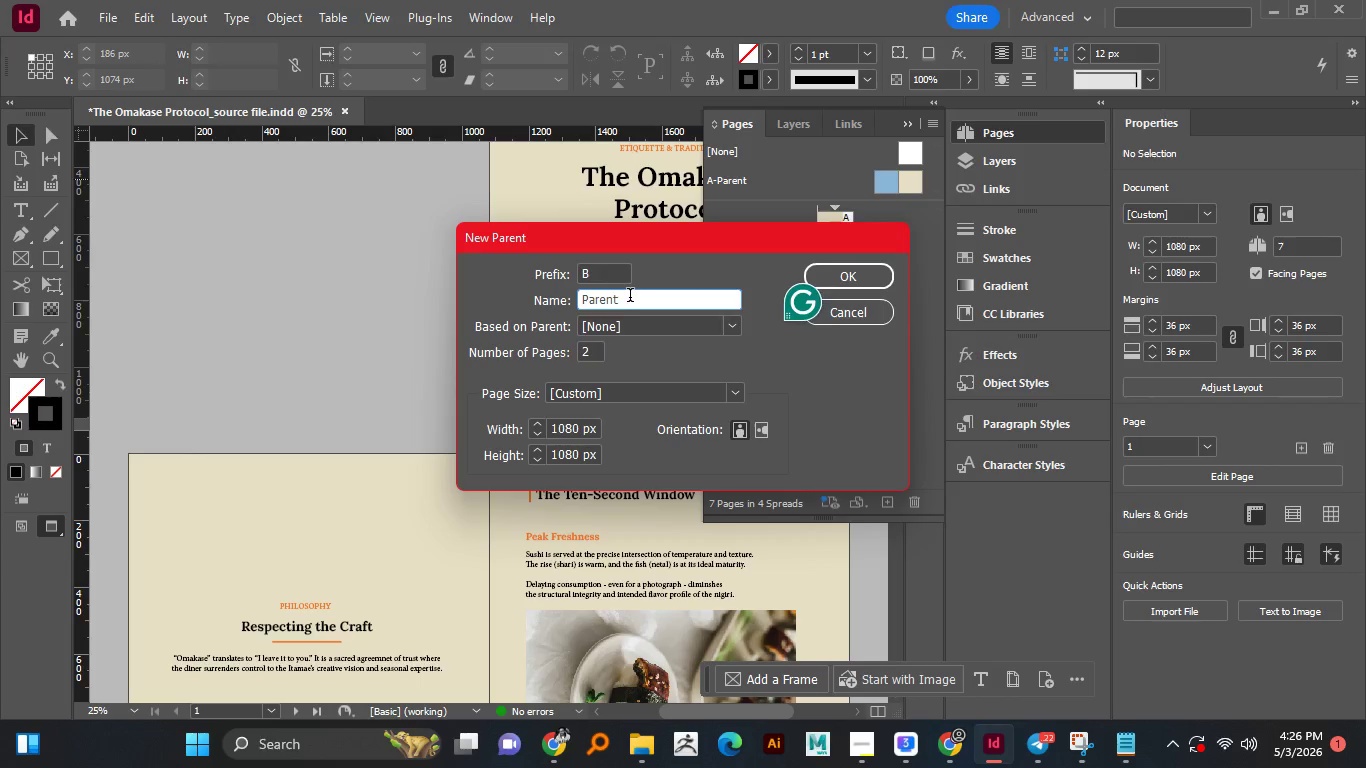 
type(_footer)
 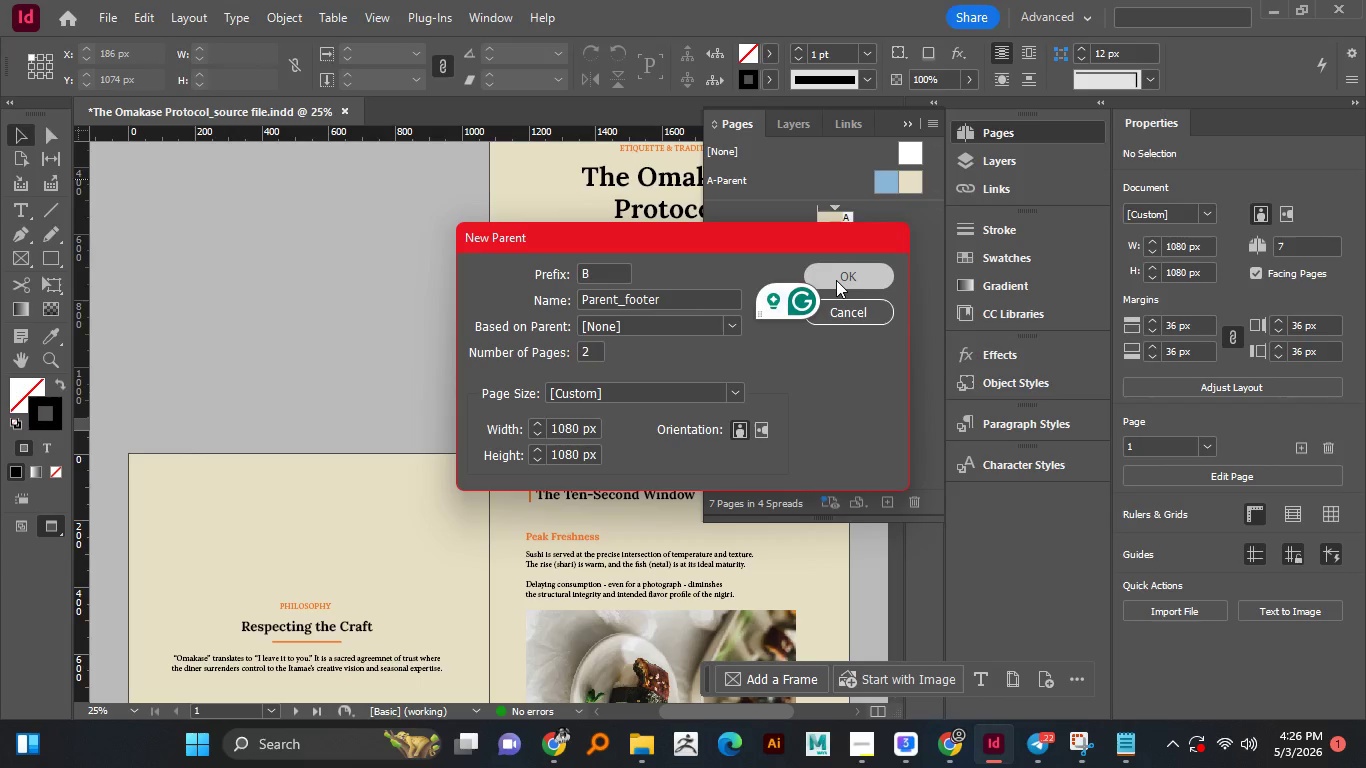 
left_click([836, 280])
 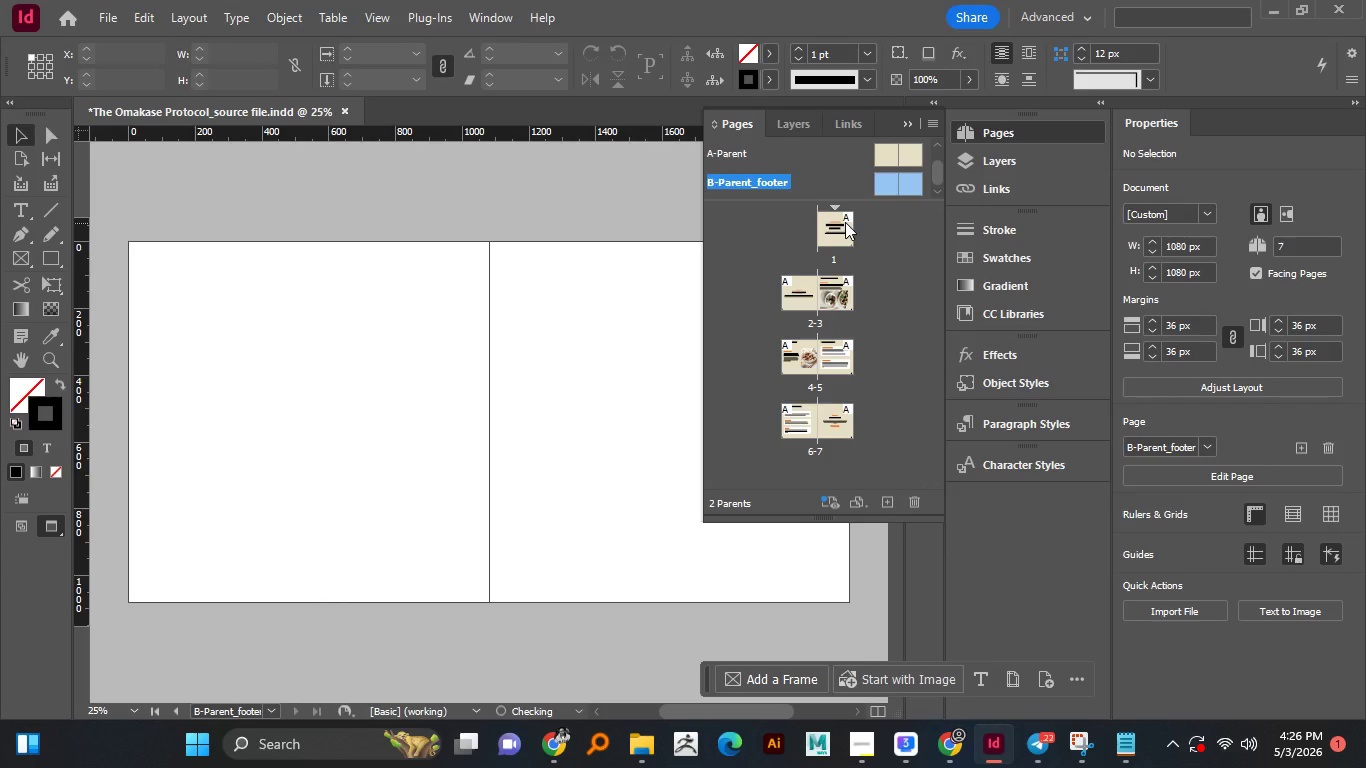 
mouse_move([840, 260])
 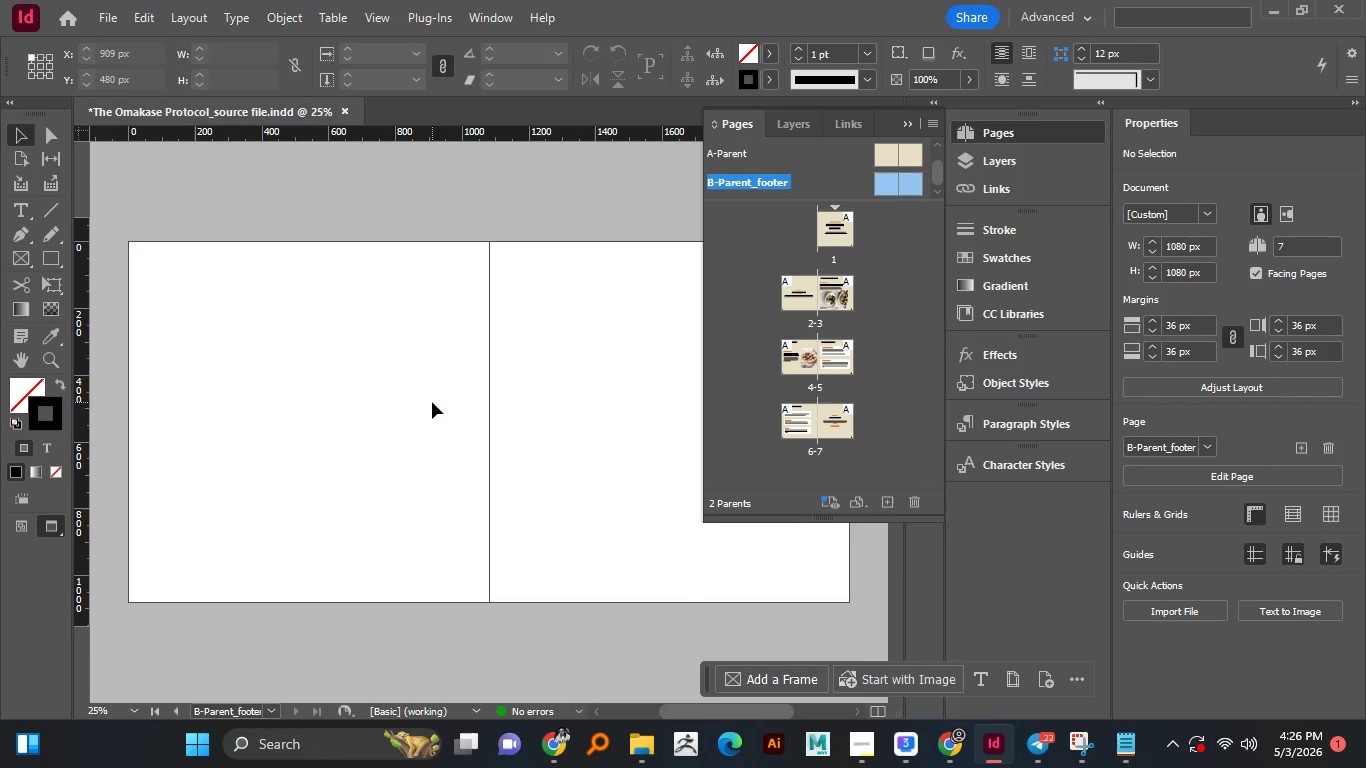 
wait(9.62)
 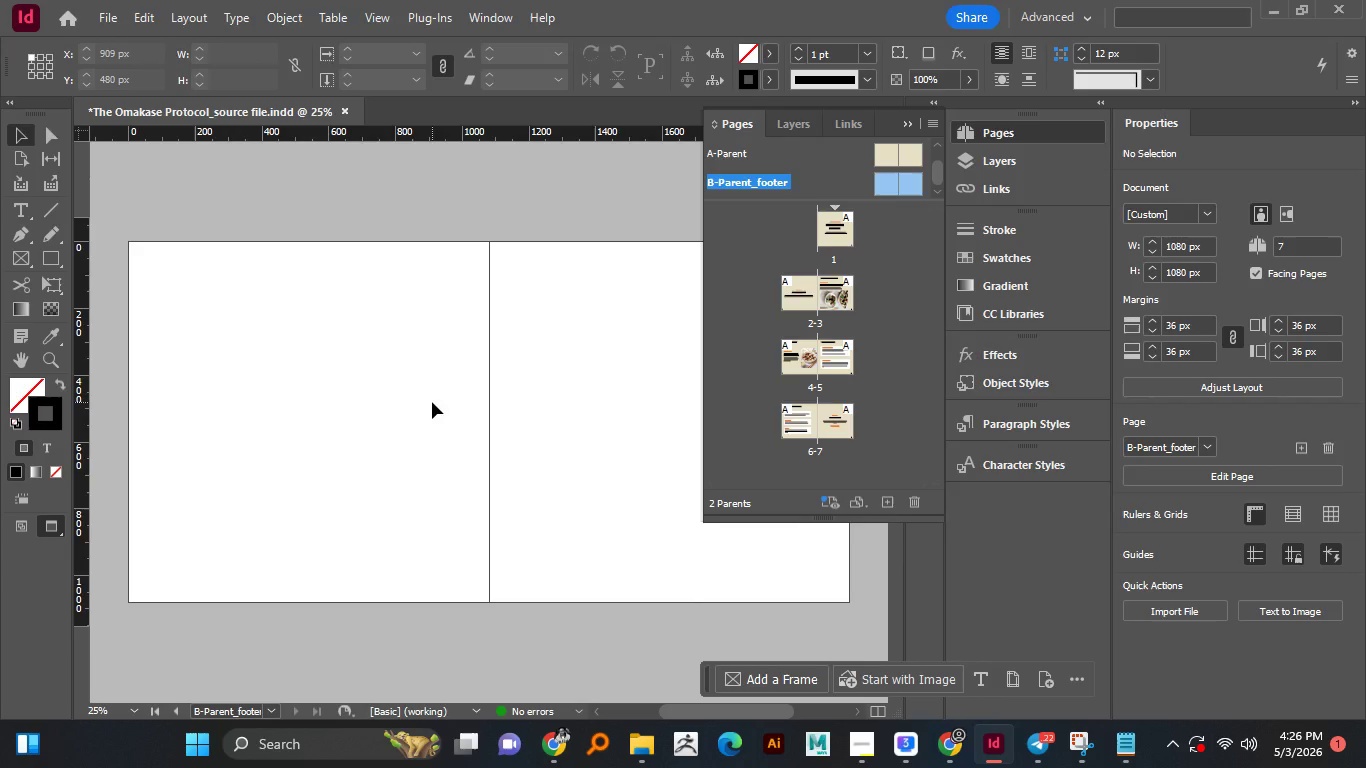 
left_click([14, 206])
 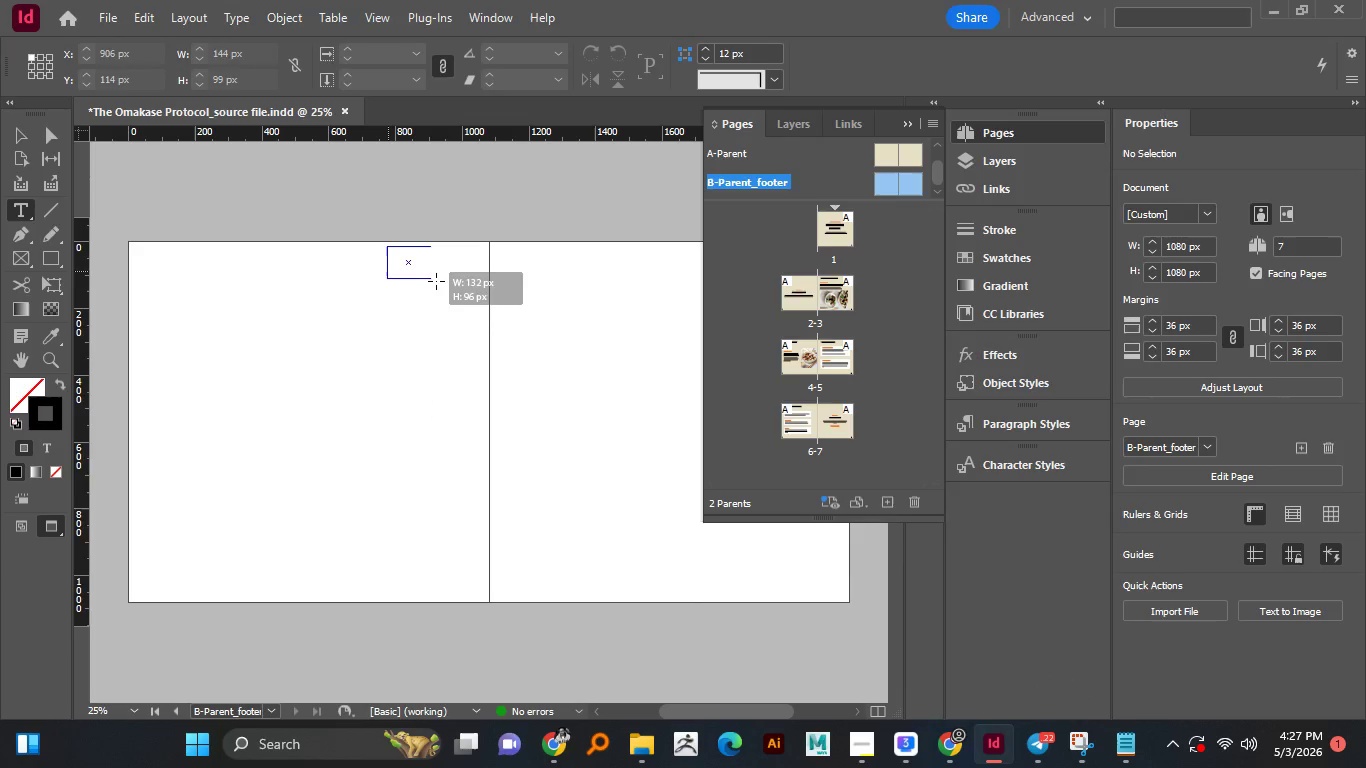 
left_click_drag(start_coordinate=[387, 247], to_coordinate=[476, 267])
 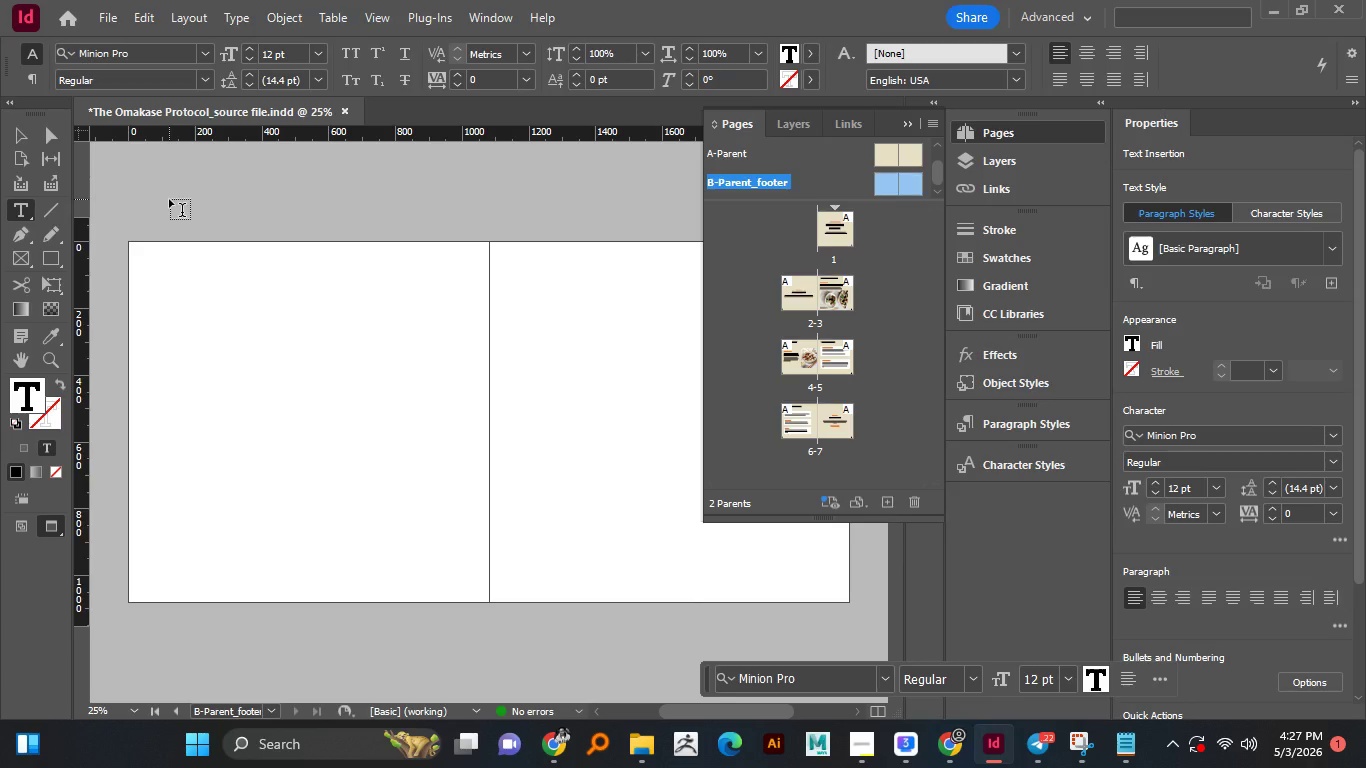 
wait(18.86)
 